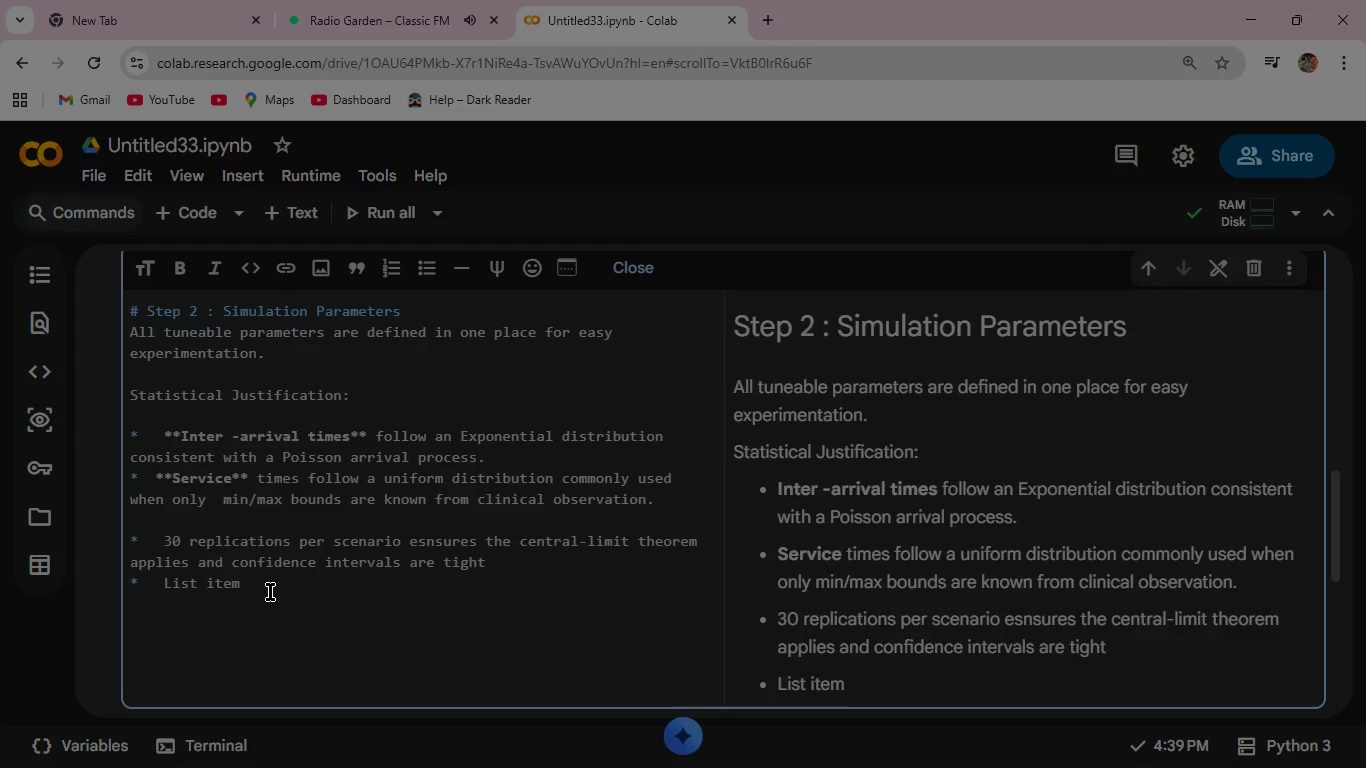 
left_click([270, 592])
 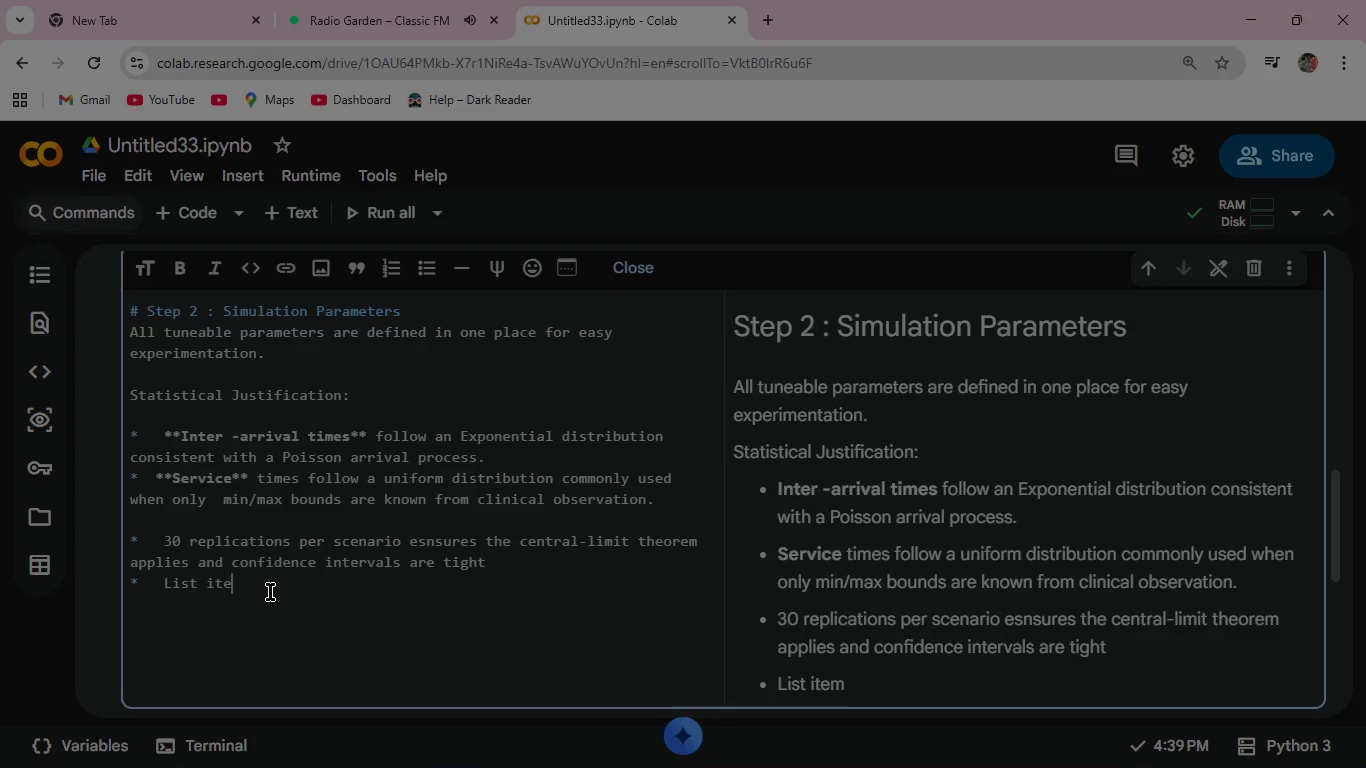 
key(Backspace)
 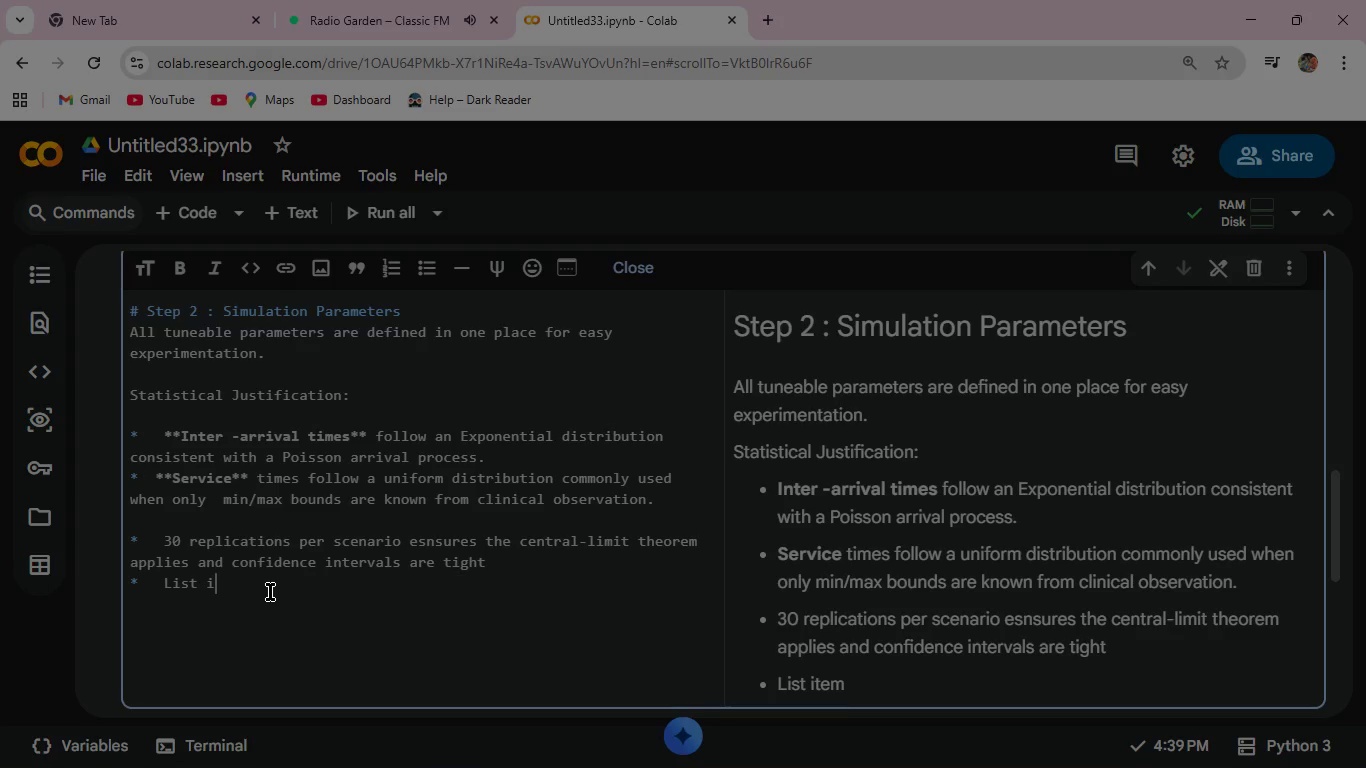 
key(Backspace)
 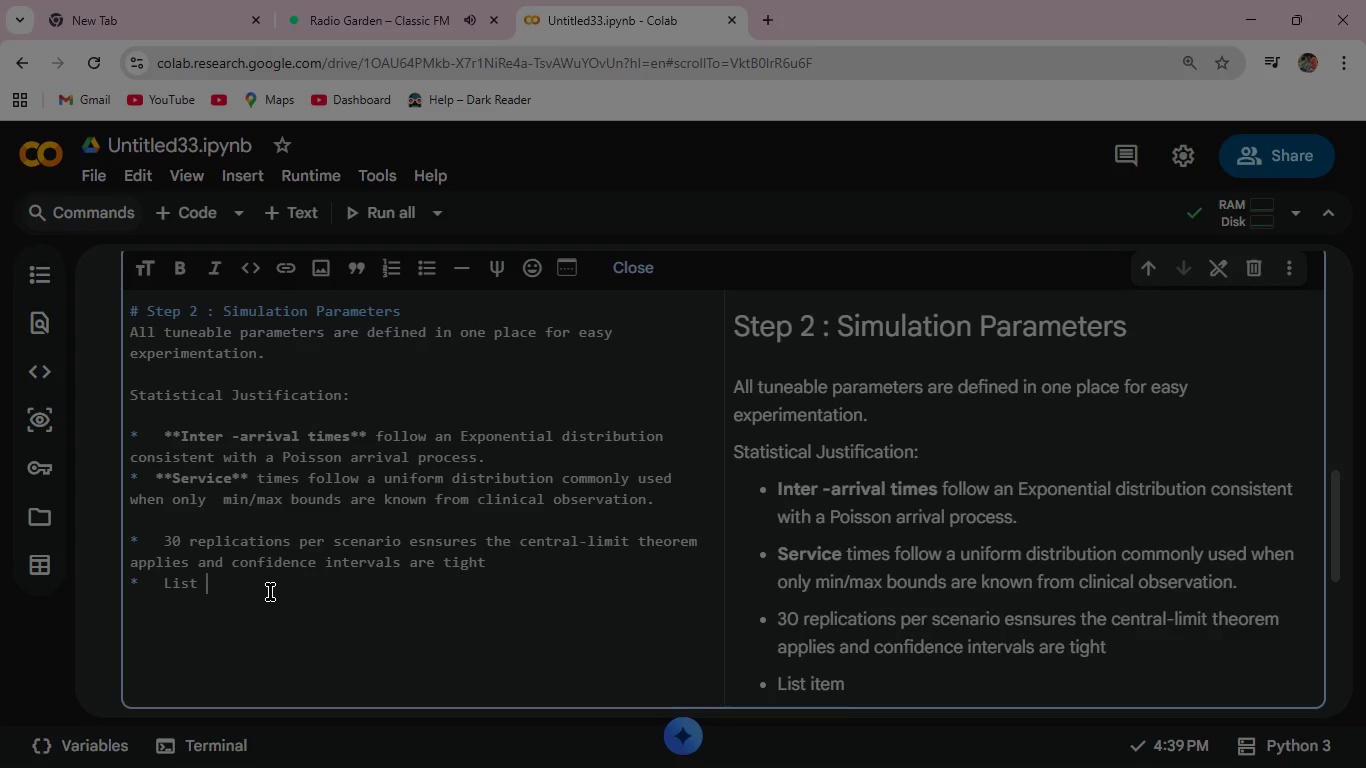 
key(Backspace)
 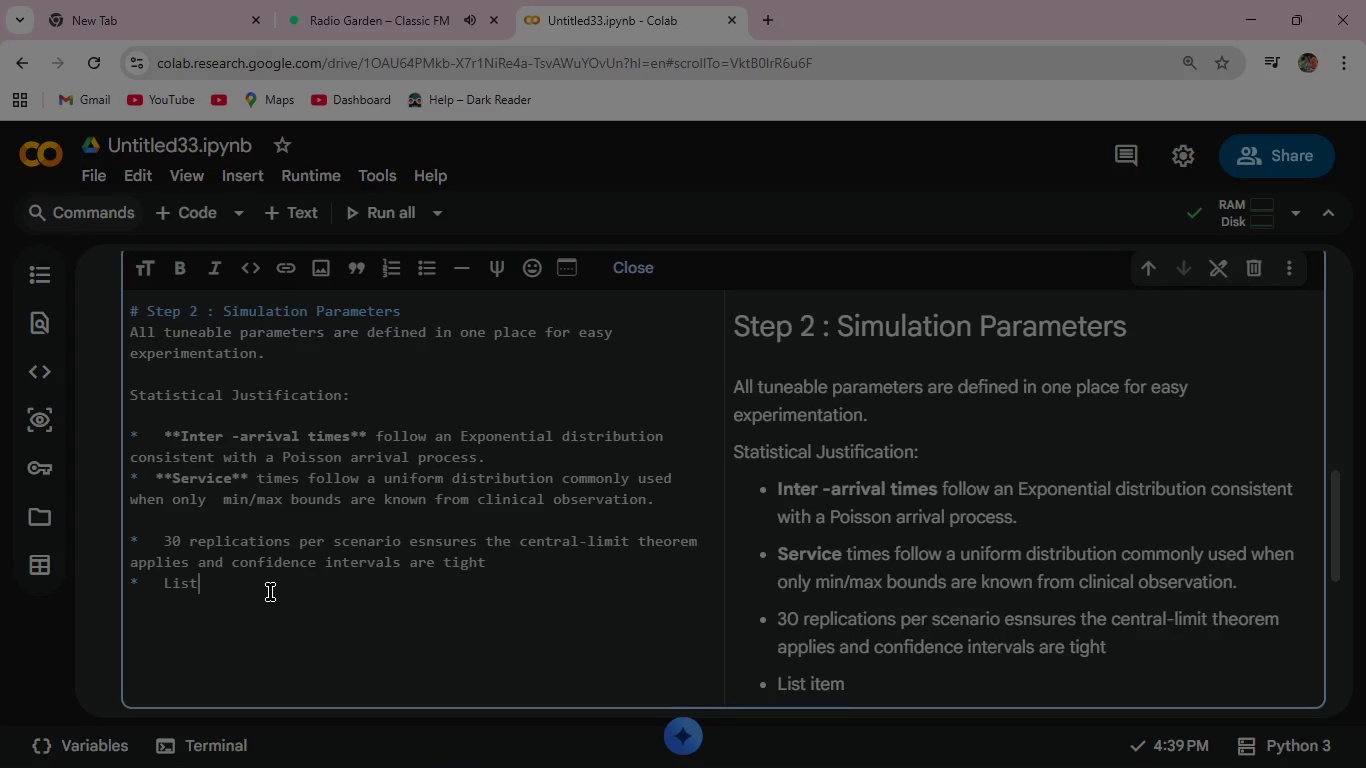 
key(Backspace)
 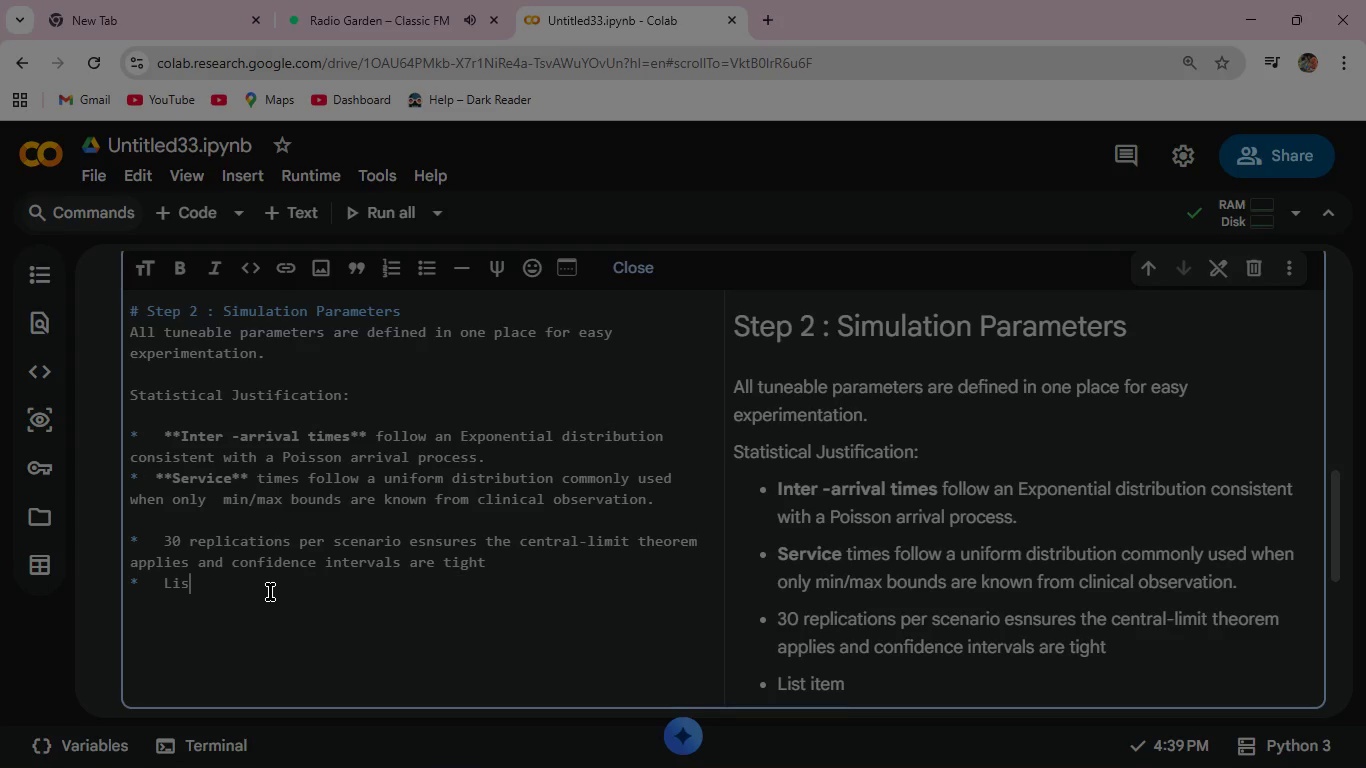 
key(Backspace)
 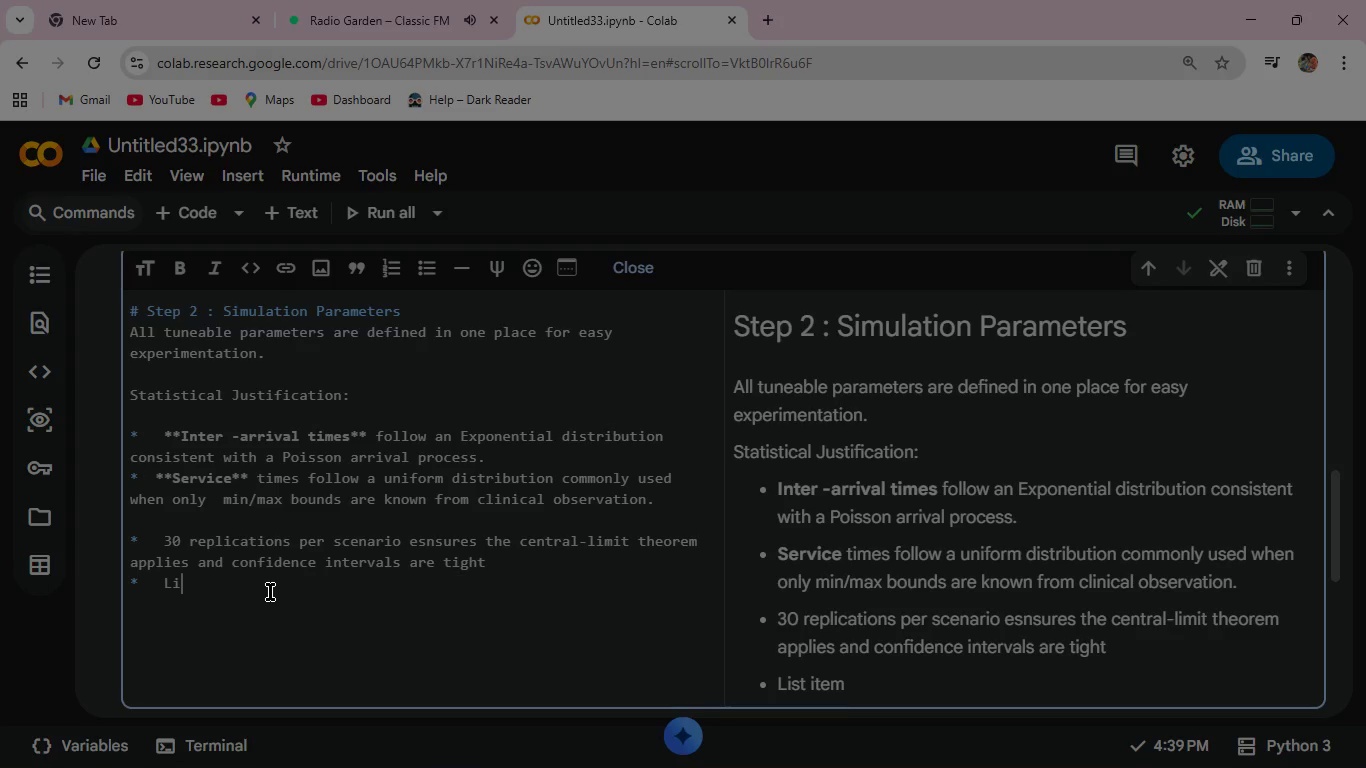 
key(Backspace)
 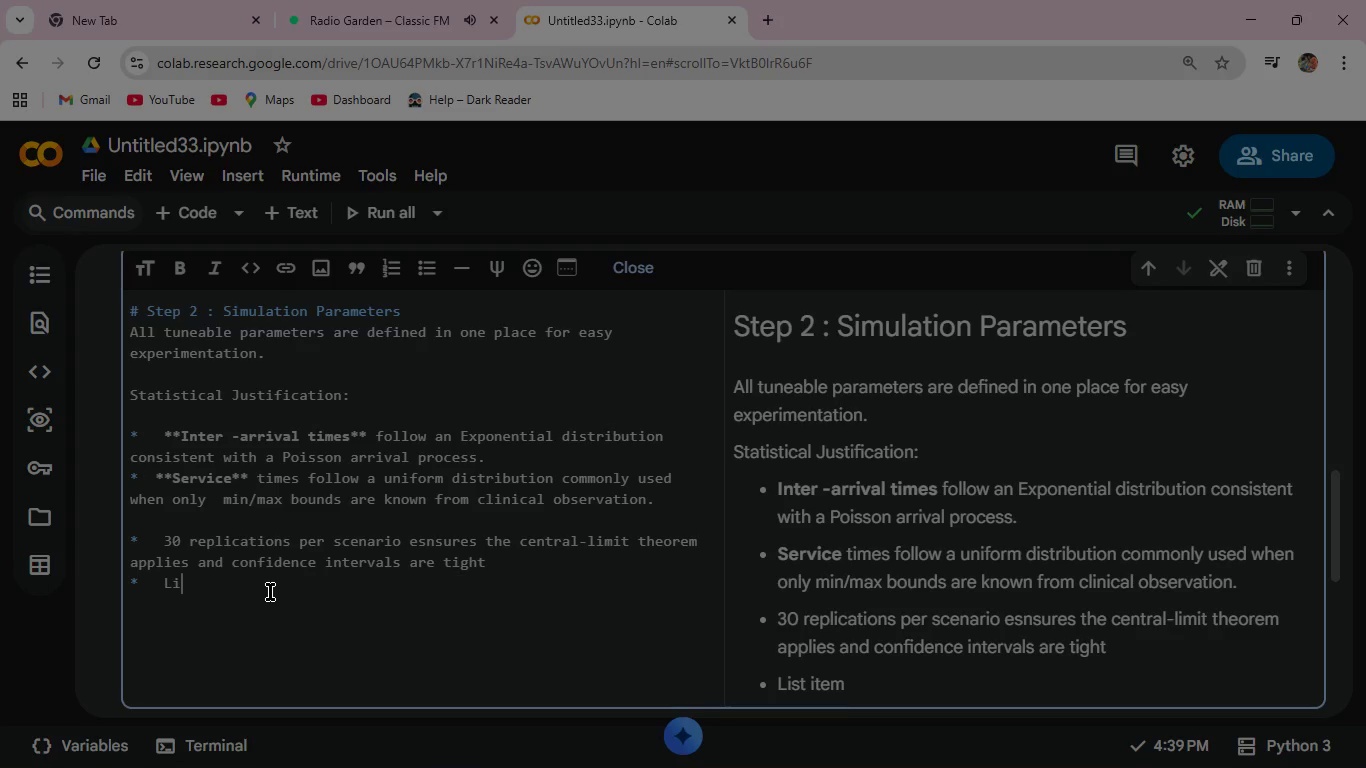 
key(Backspace)
 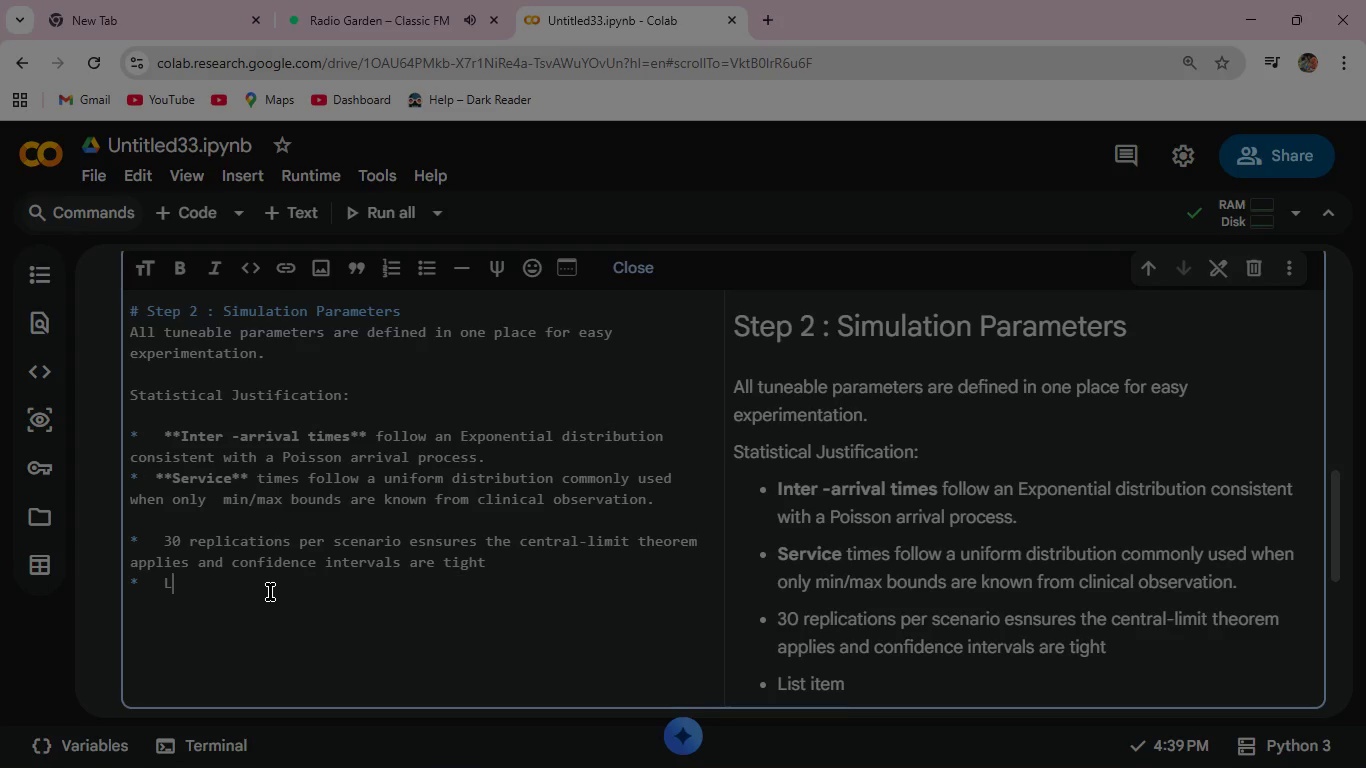 
key(Backspace)
 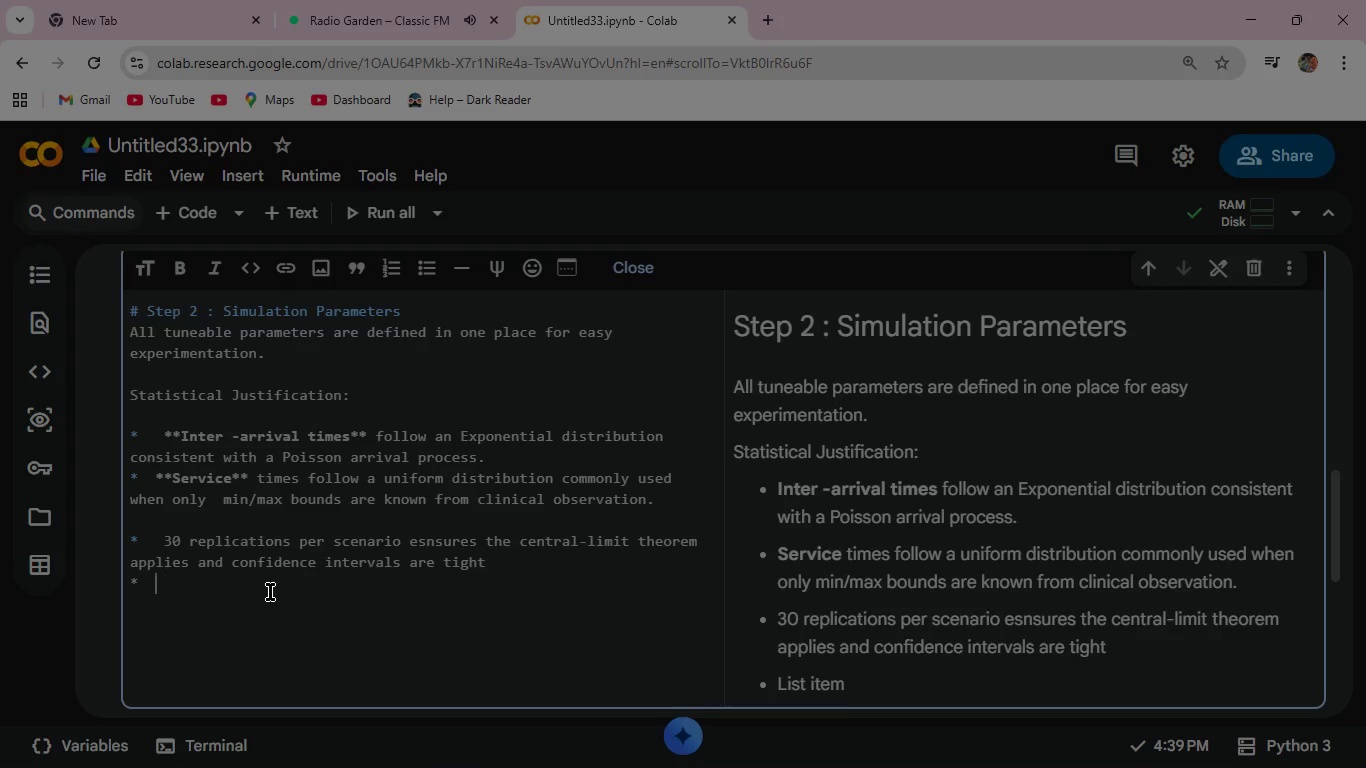 
key(Backspace)
 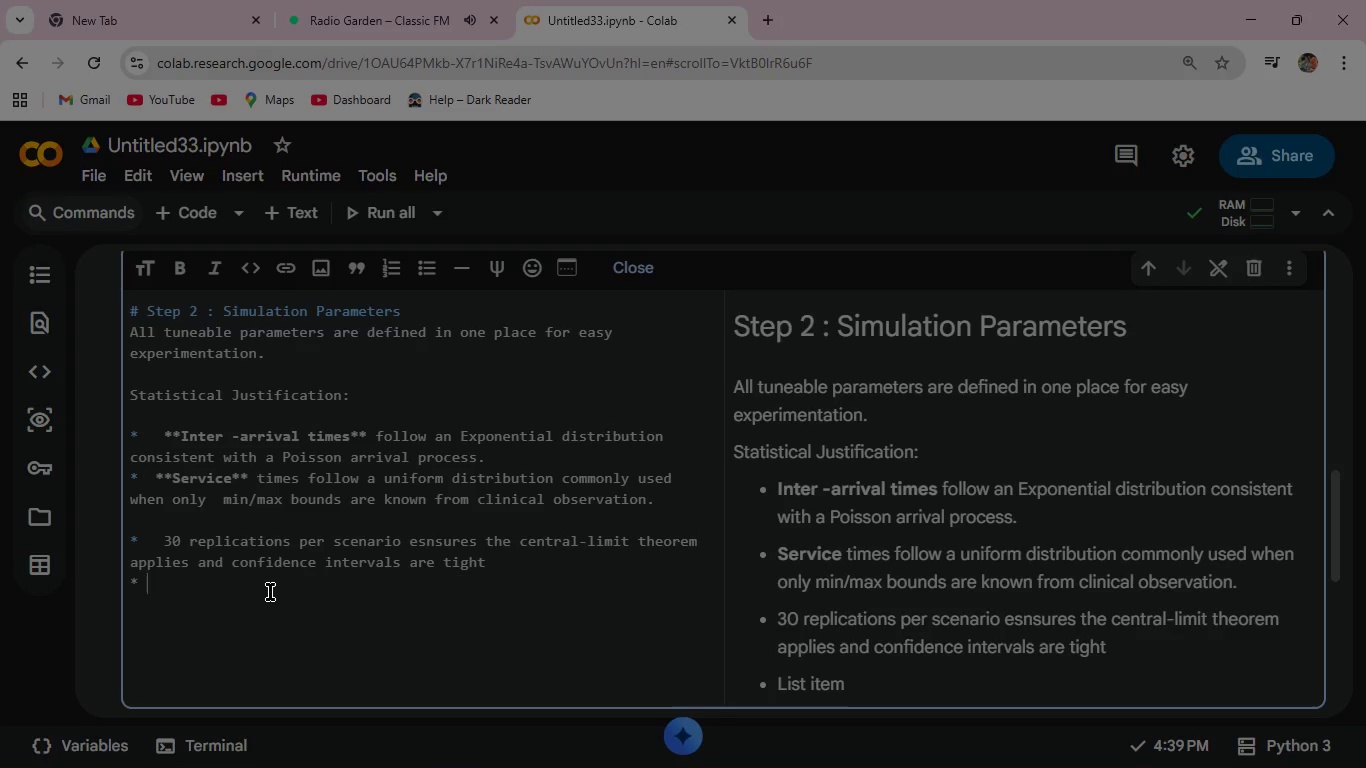 
key(Backspace)
 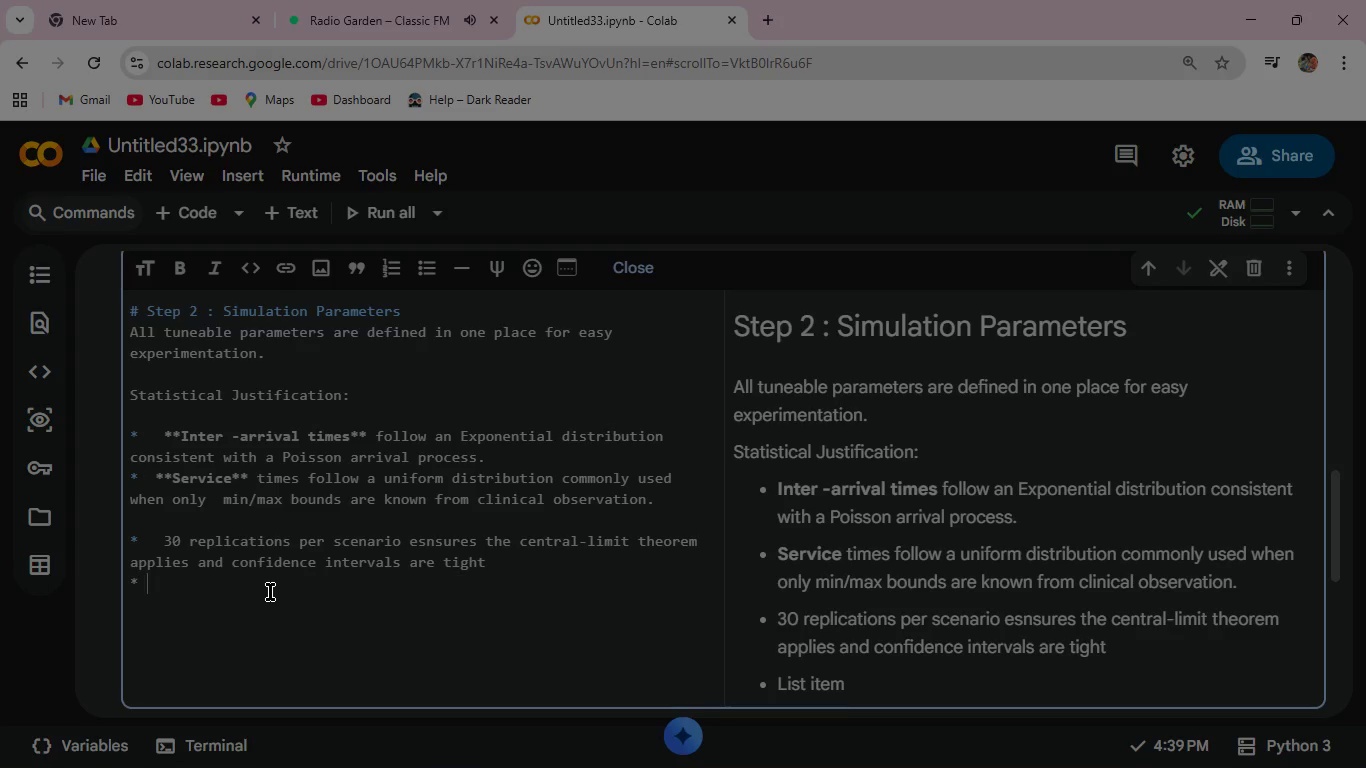 
key(Backspace)
 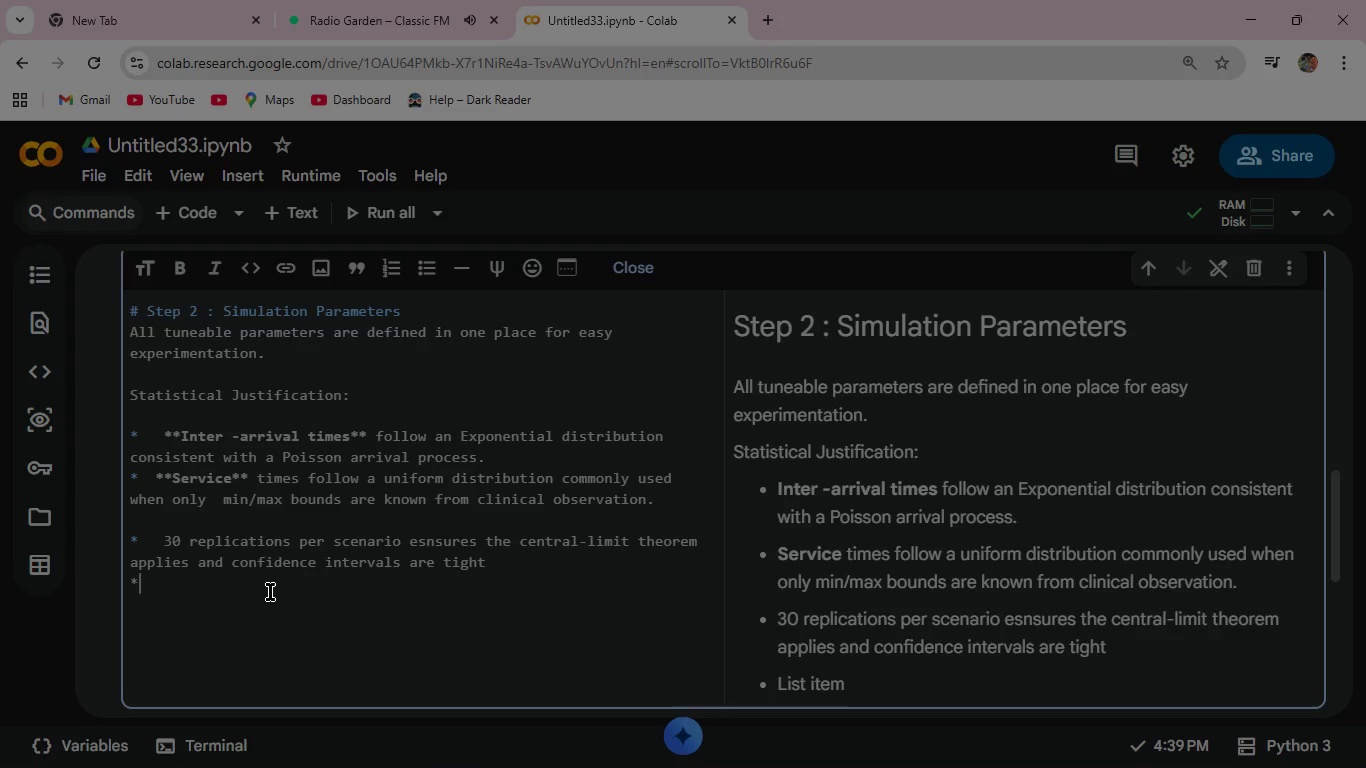 
key(Backspace)
 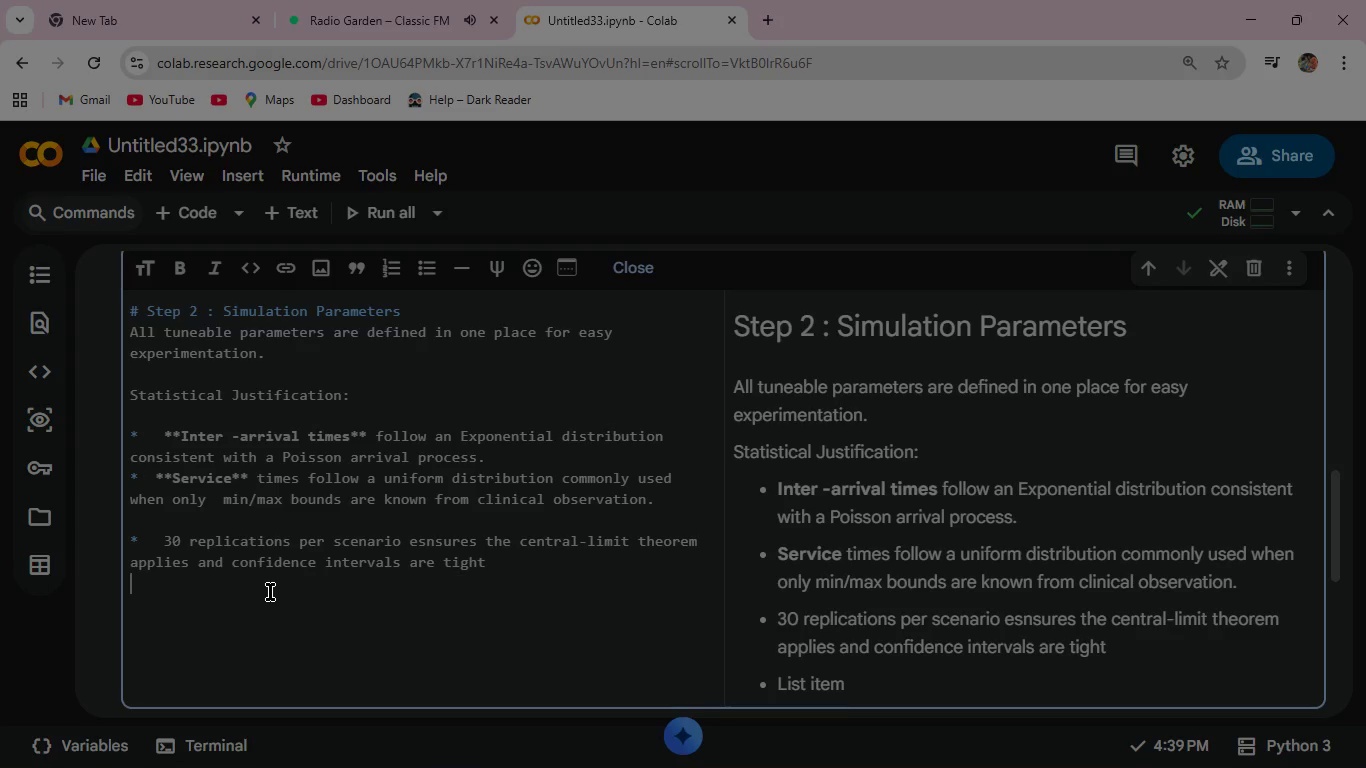 
key(Backspace)
 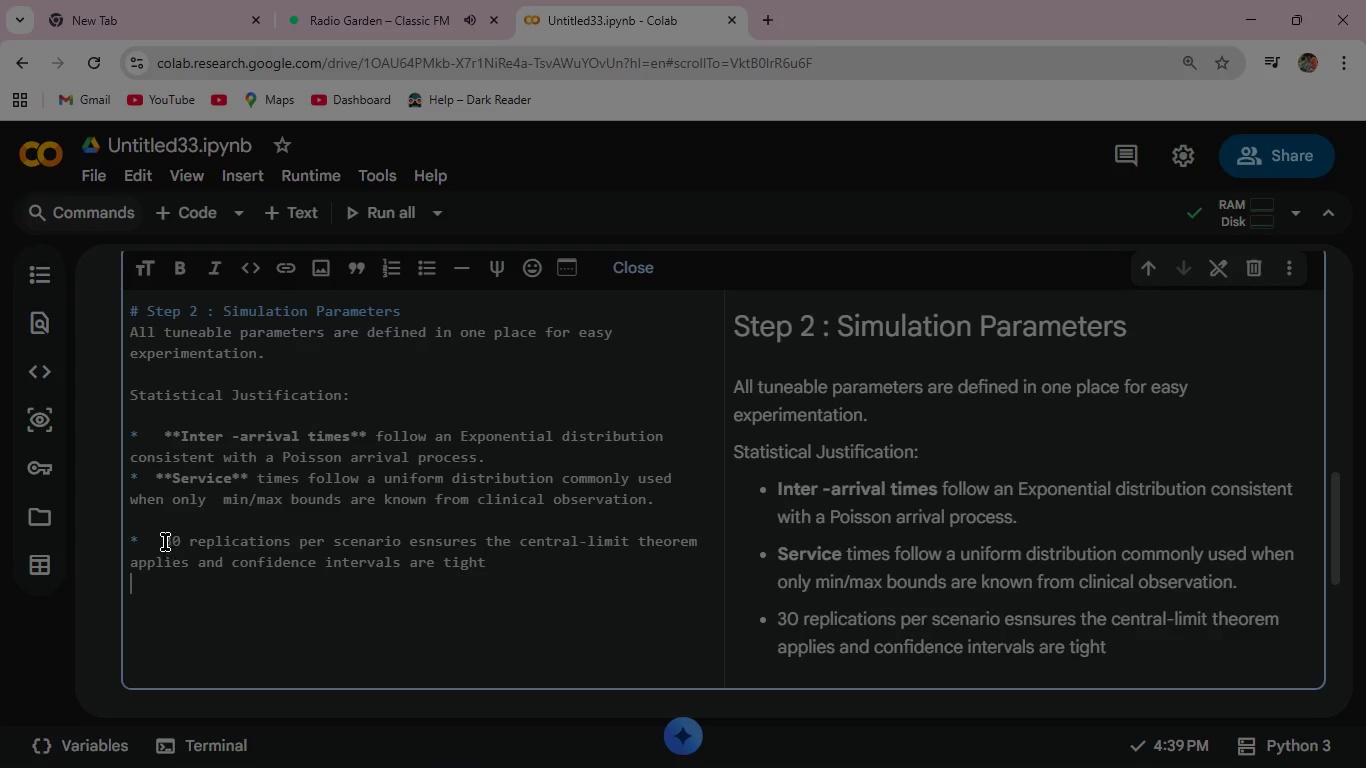 
left_click([164, 541])
 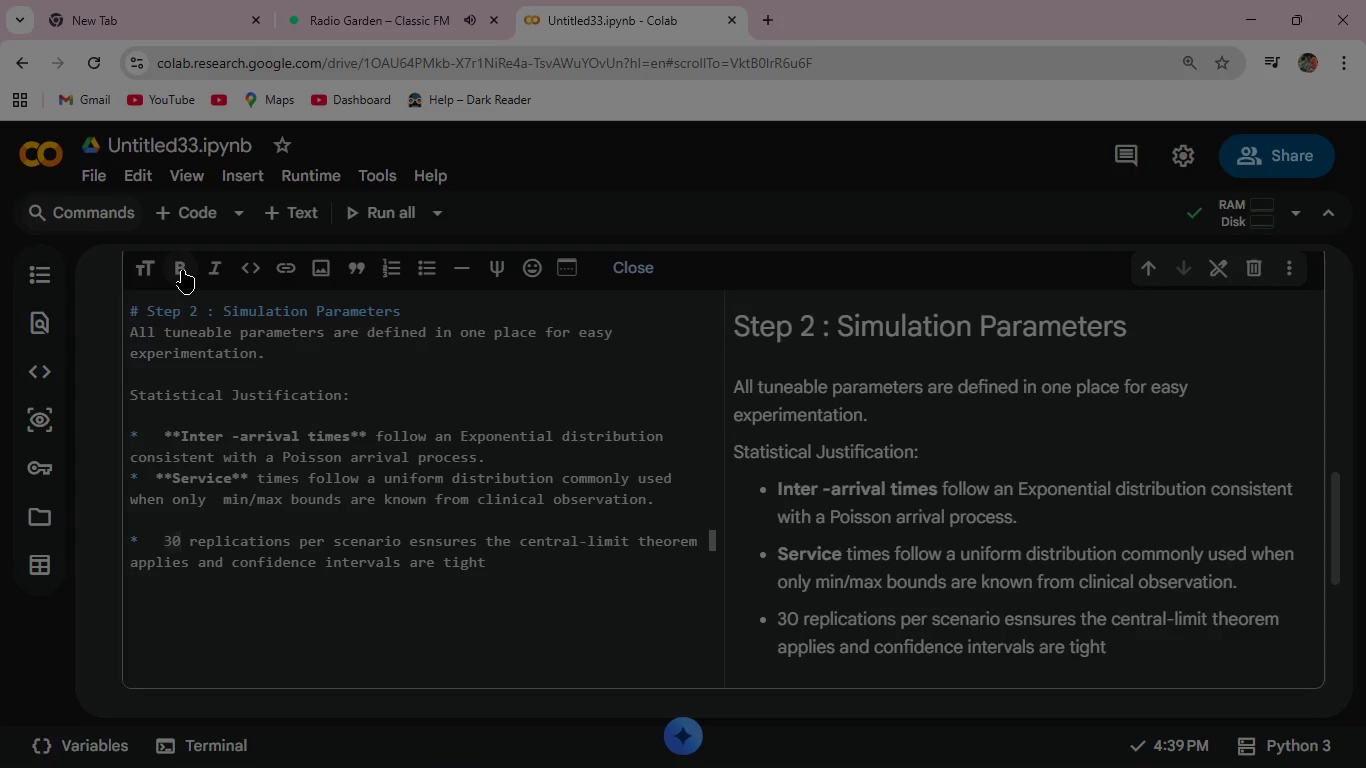 
left_click([182, 270])
 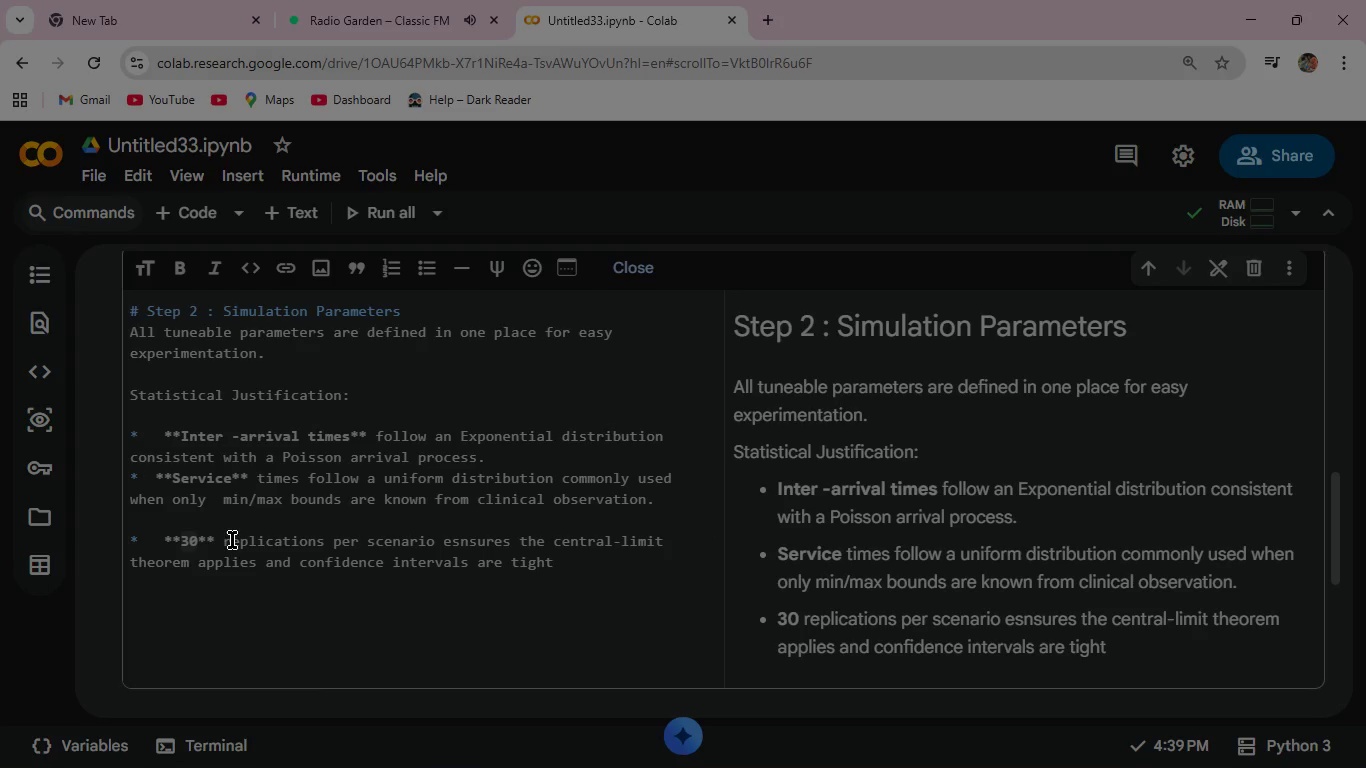 
left_click([222, 539])
 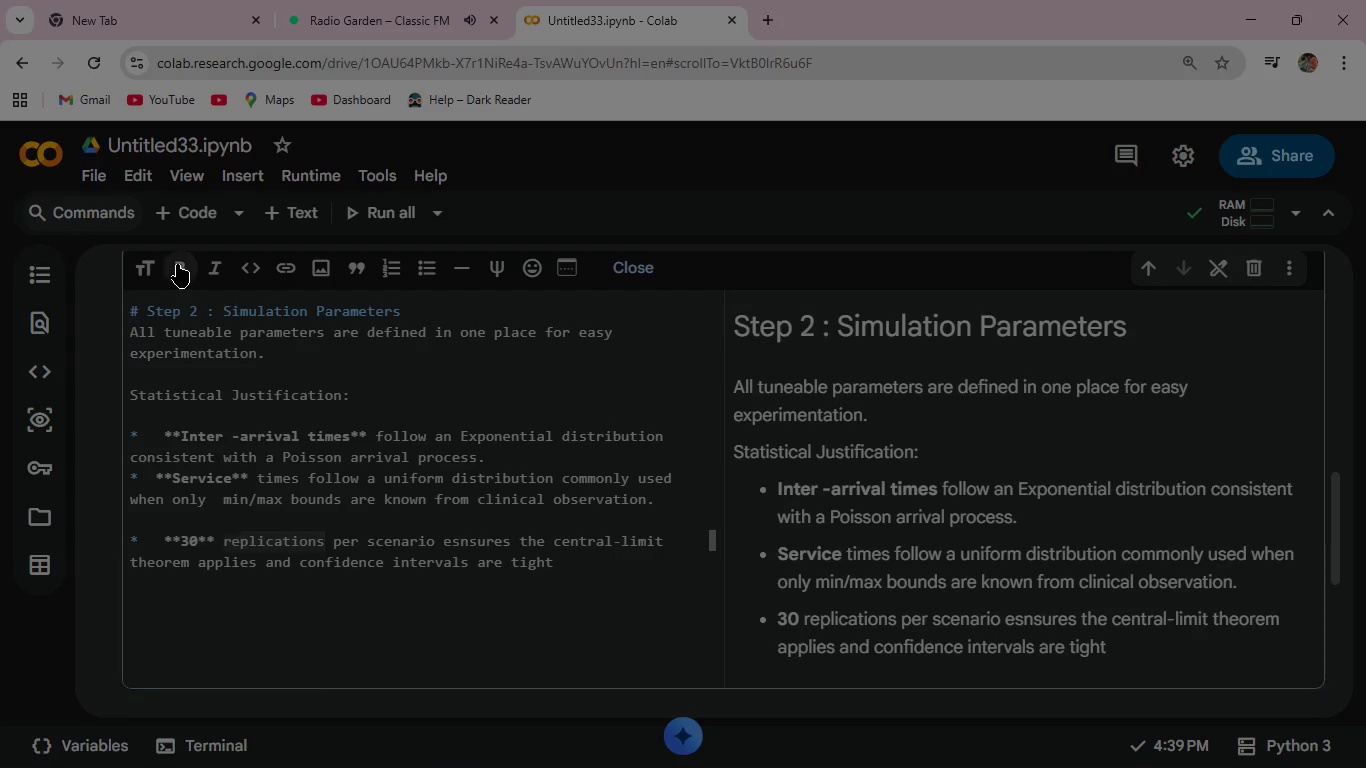 
left_click([177, 264])
 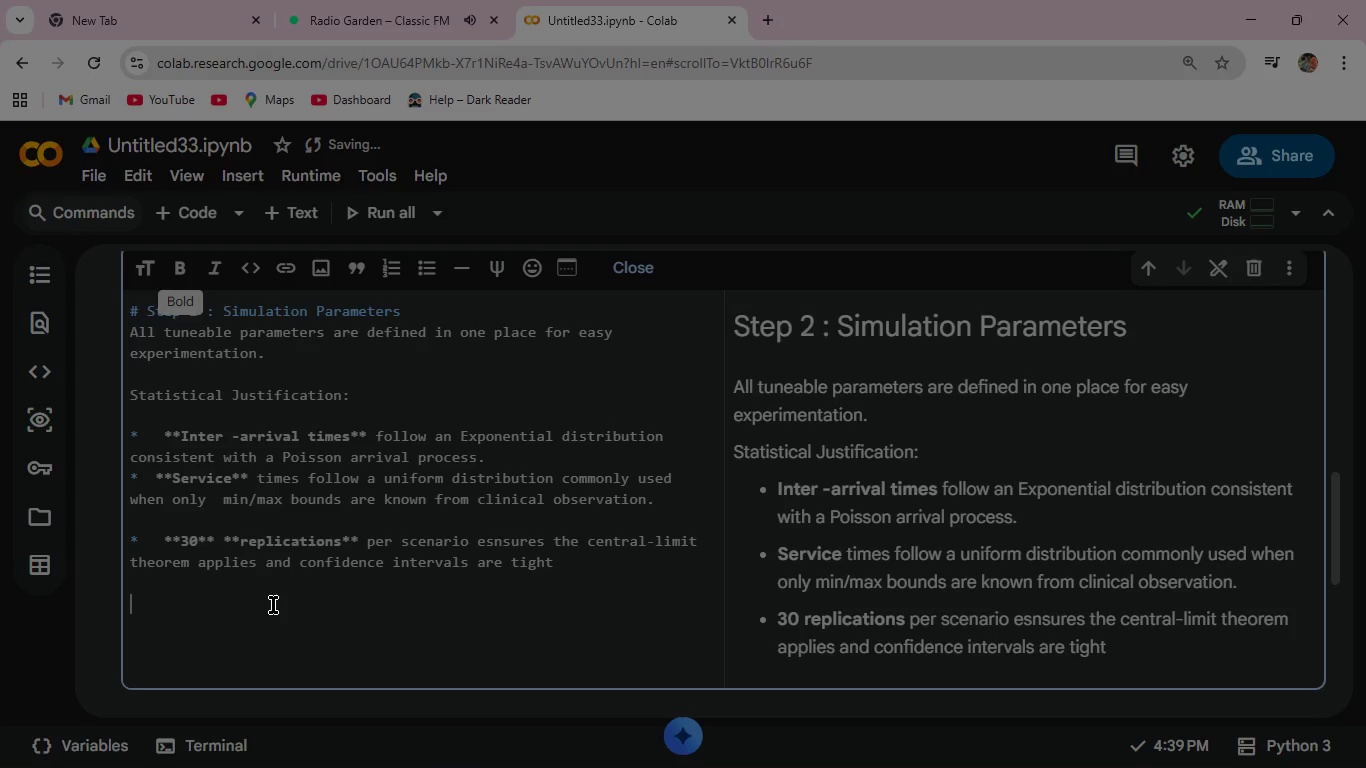 
left_click([273, 605])
 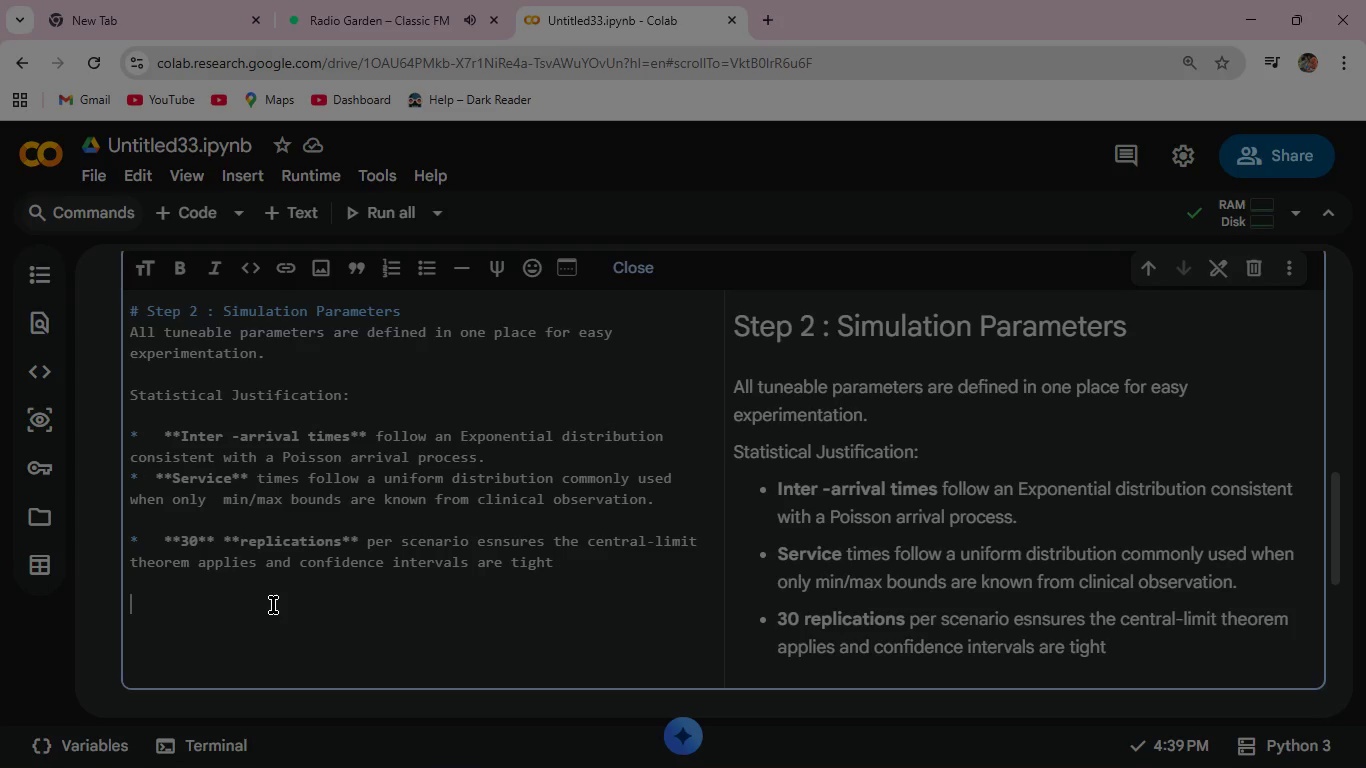 
wait(10.11)
 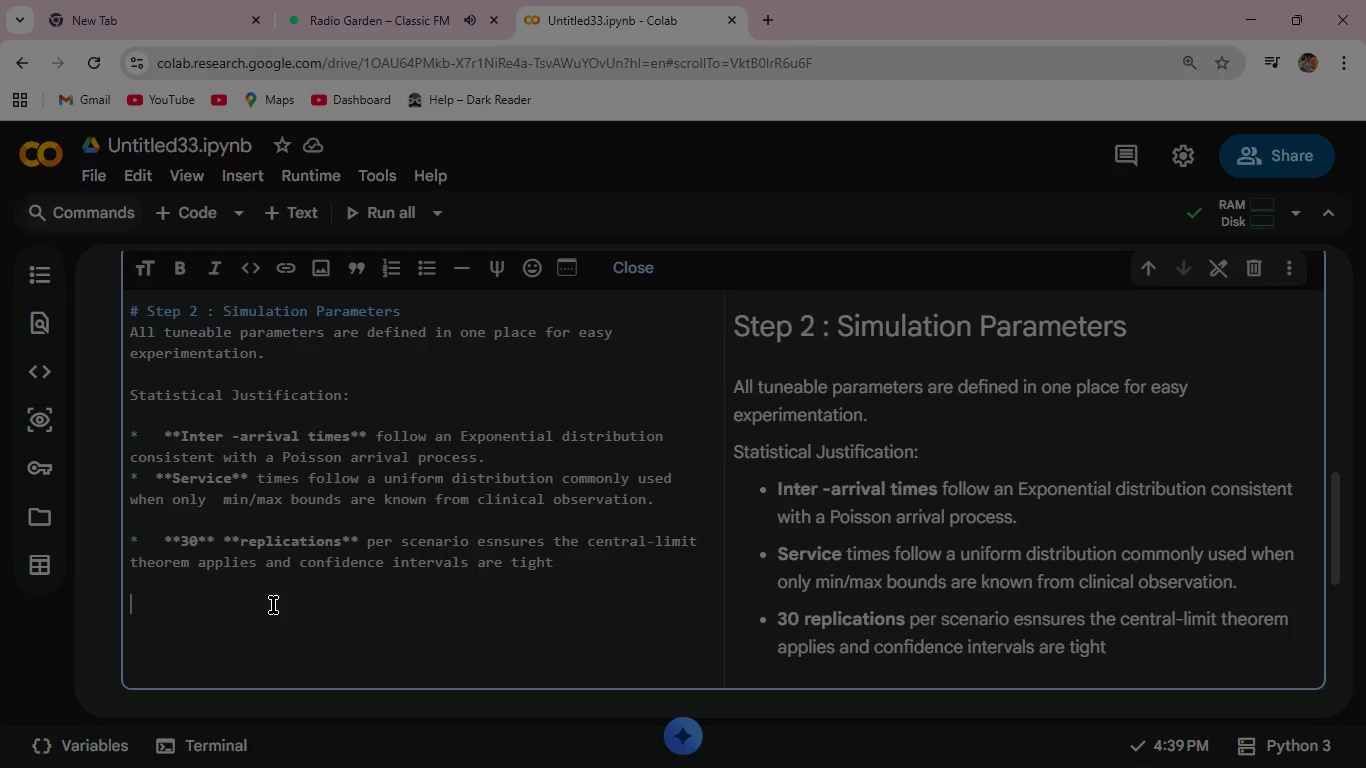 
left_click([615, 271])
 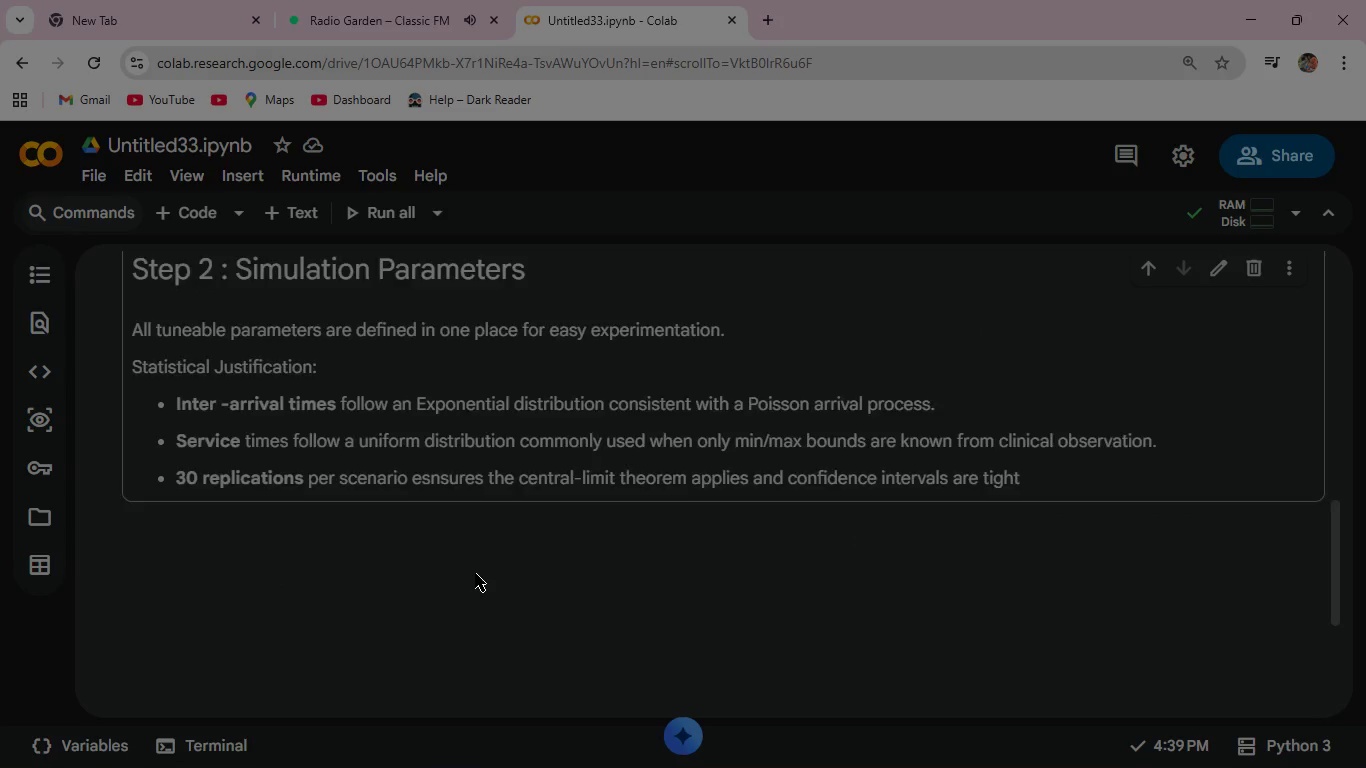 
scroll: coordinate [475, 573], scroll_direction: up, amount: 1.0
 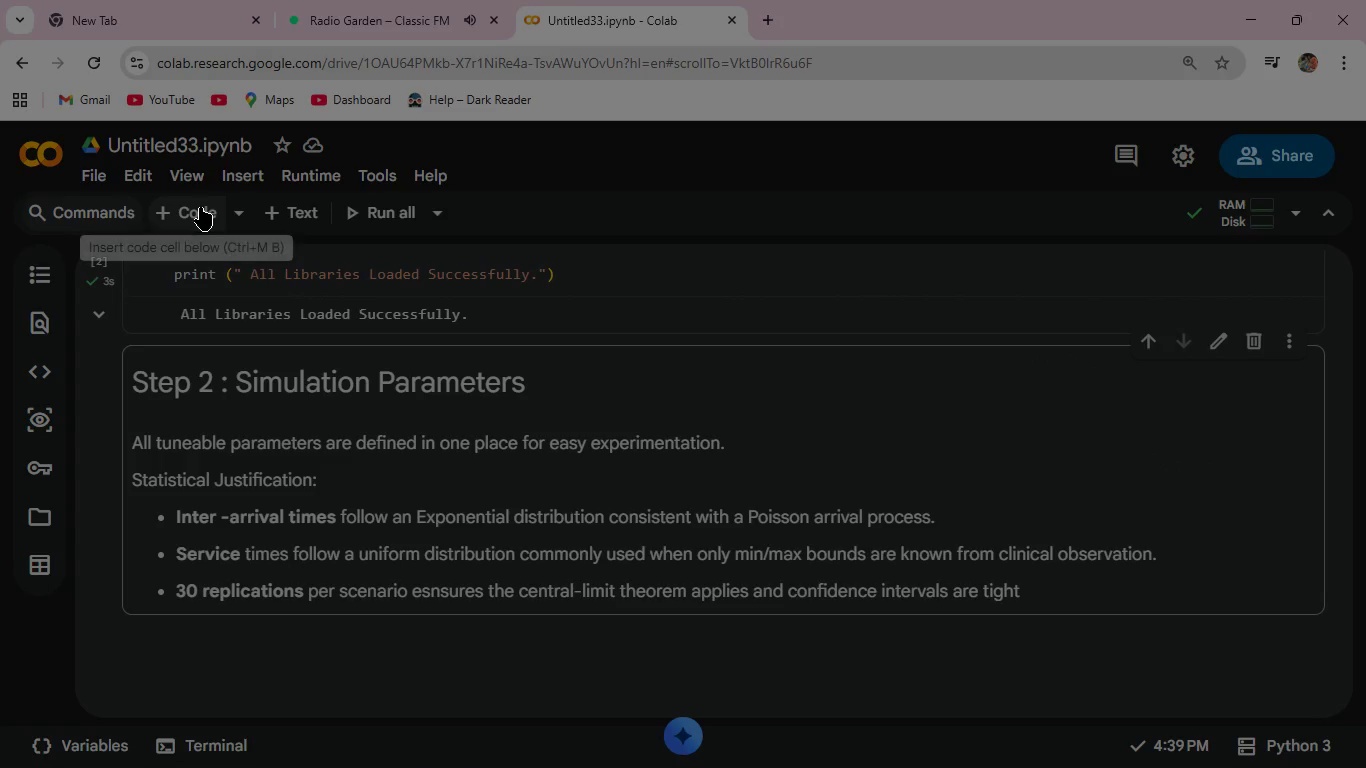 
left_click([200, 207])
 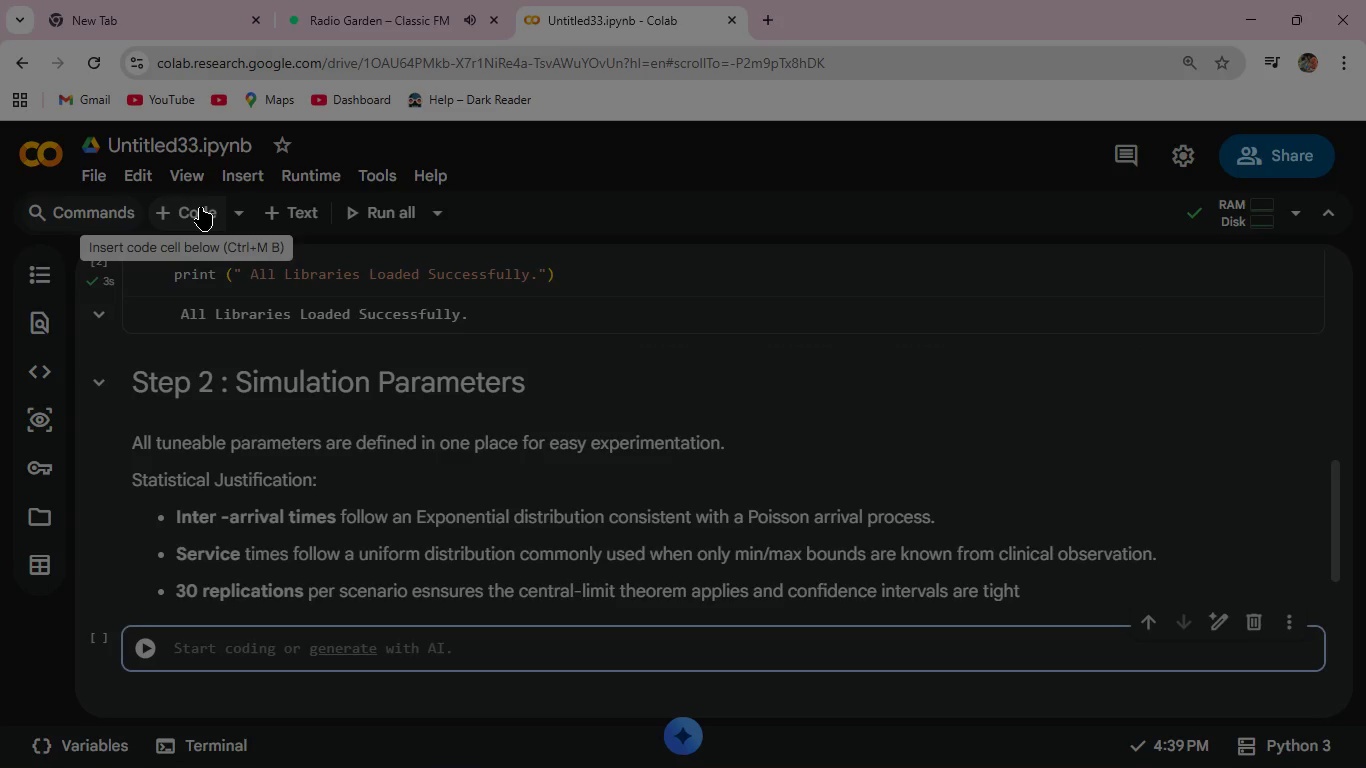 
wait(6.19)
 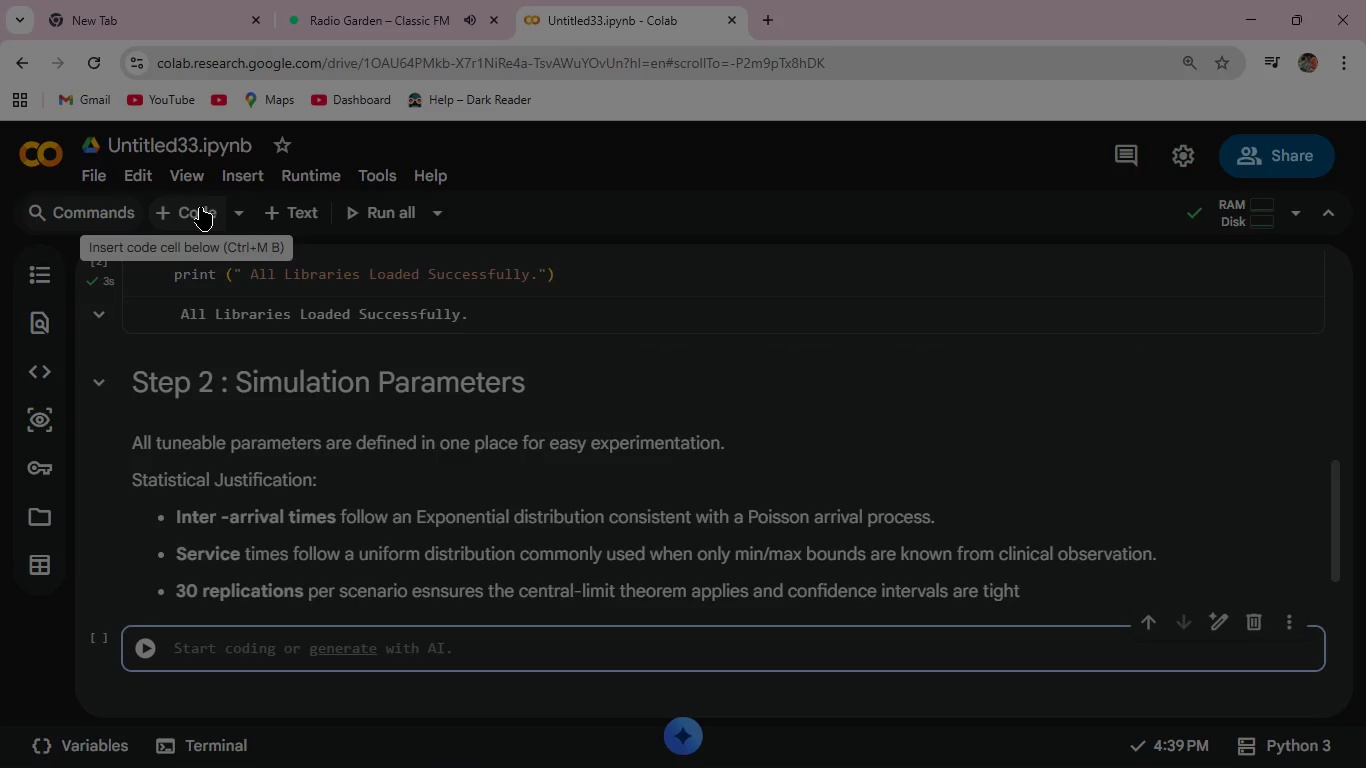 
type(# Clinic Configuration )
 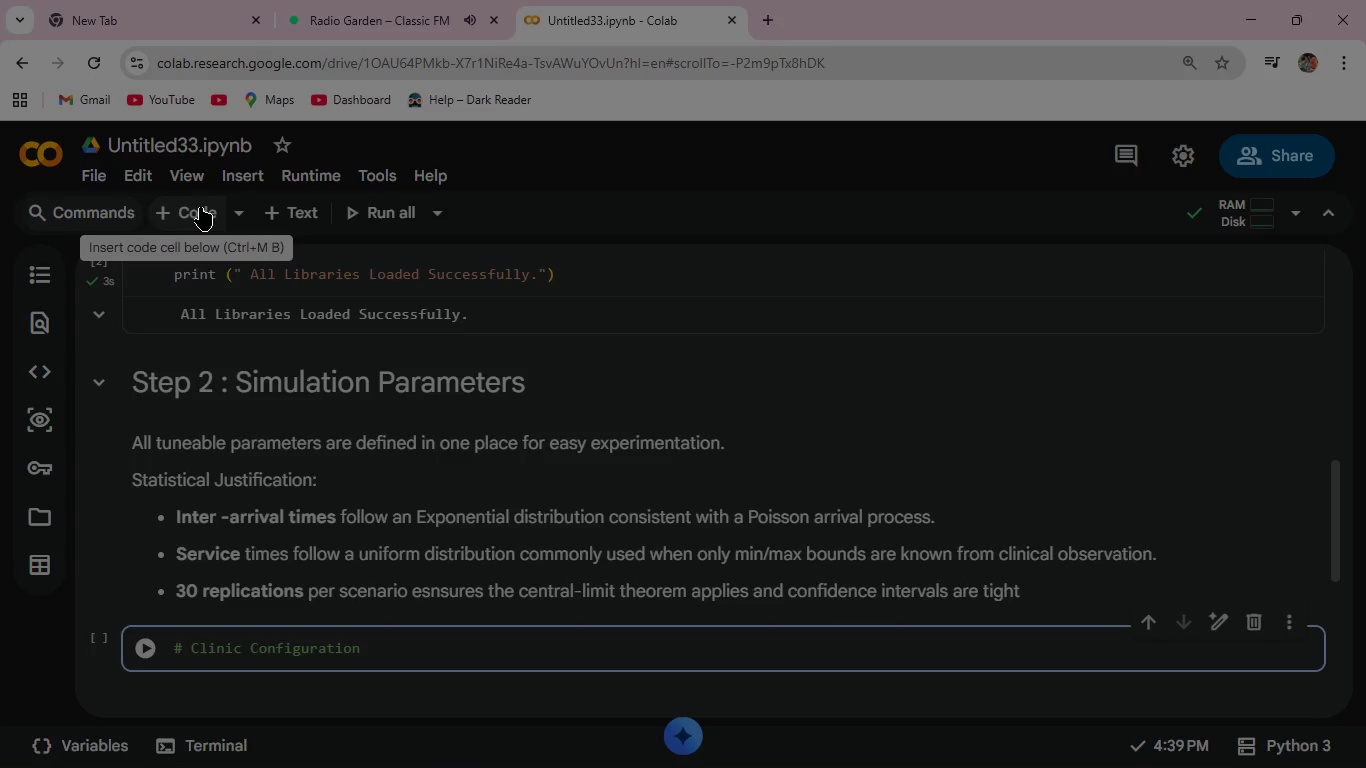 
key(Enter)
 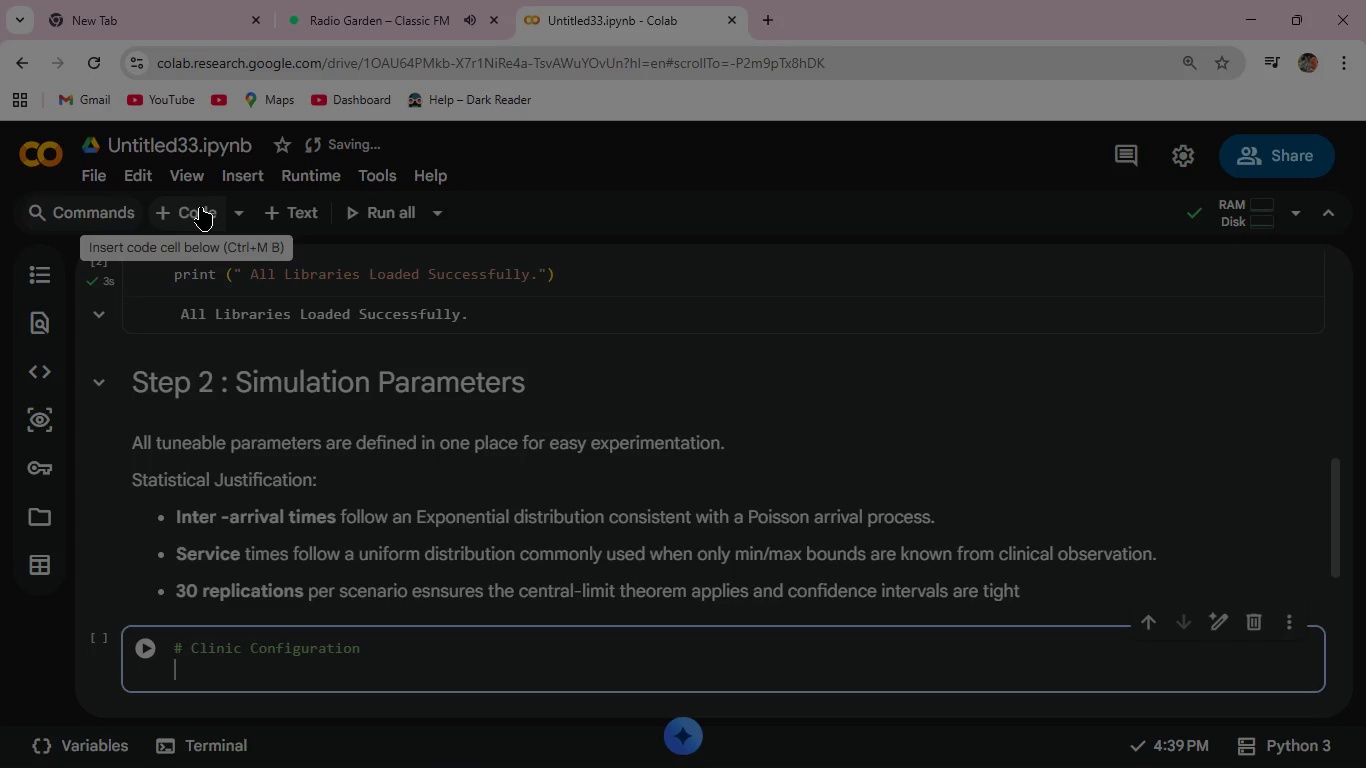 
type(CLINIC_OPEN = 0 )
 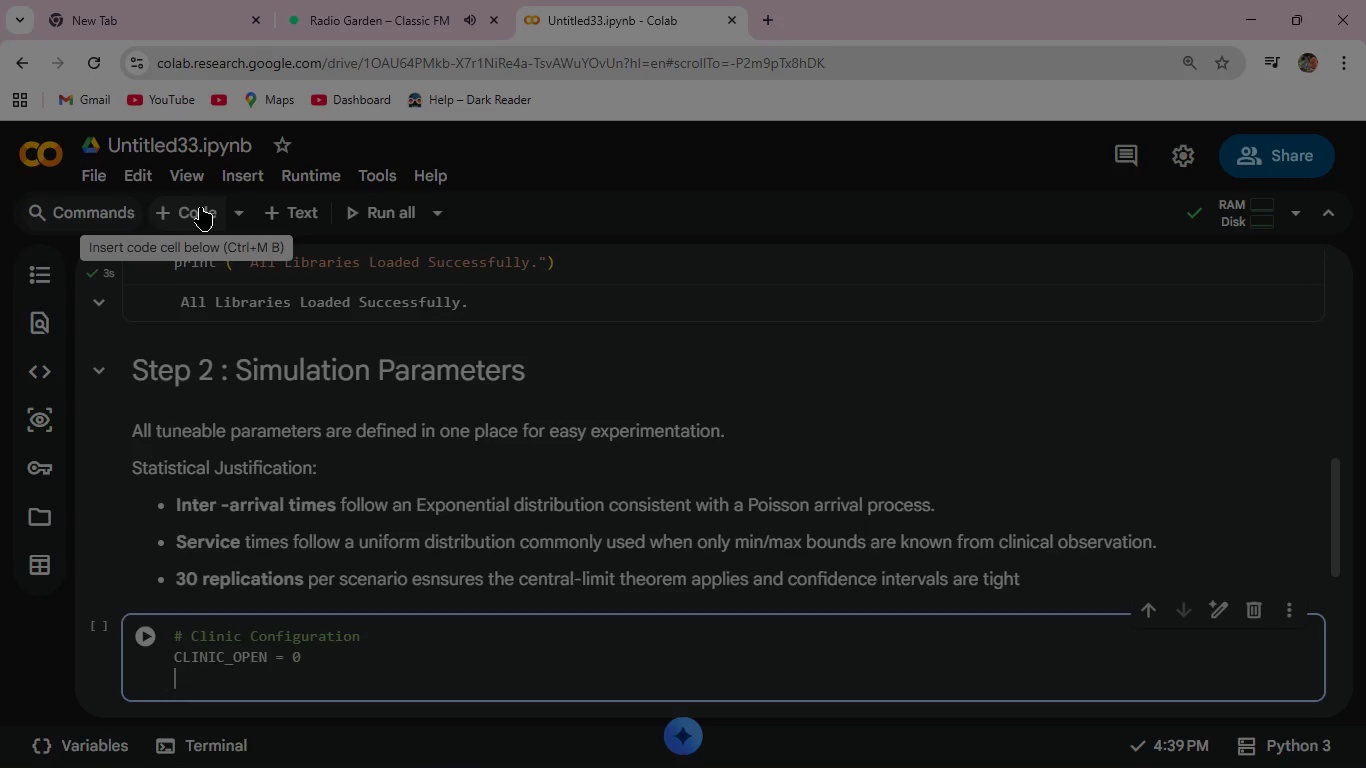 
 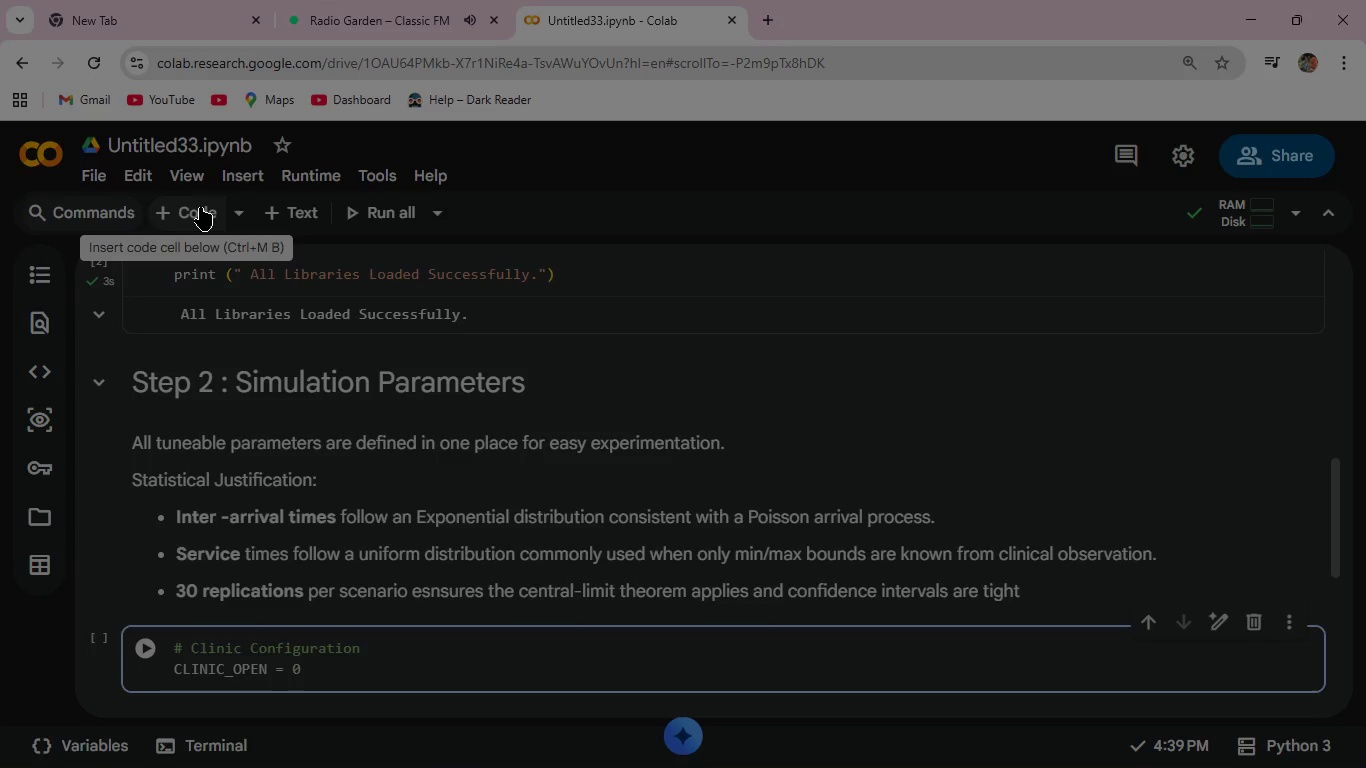 
key(Enter)
 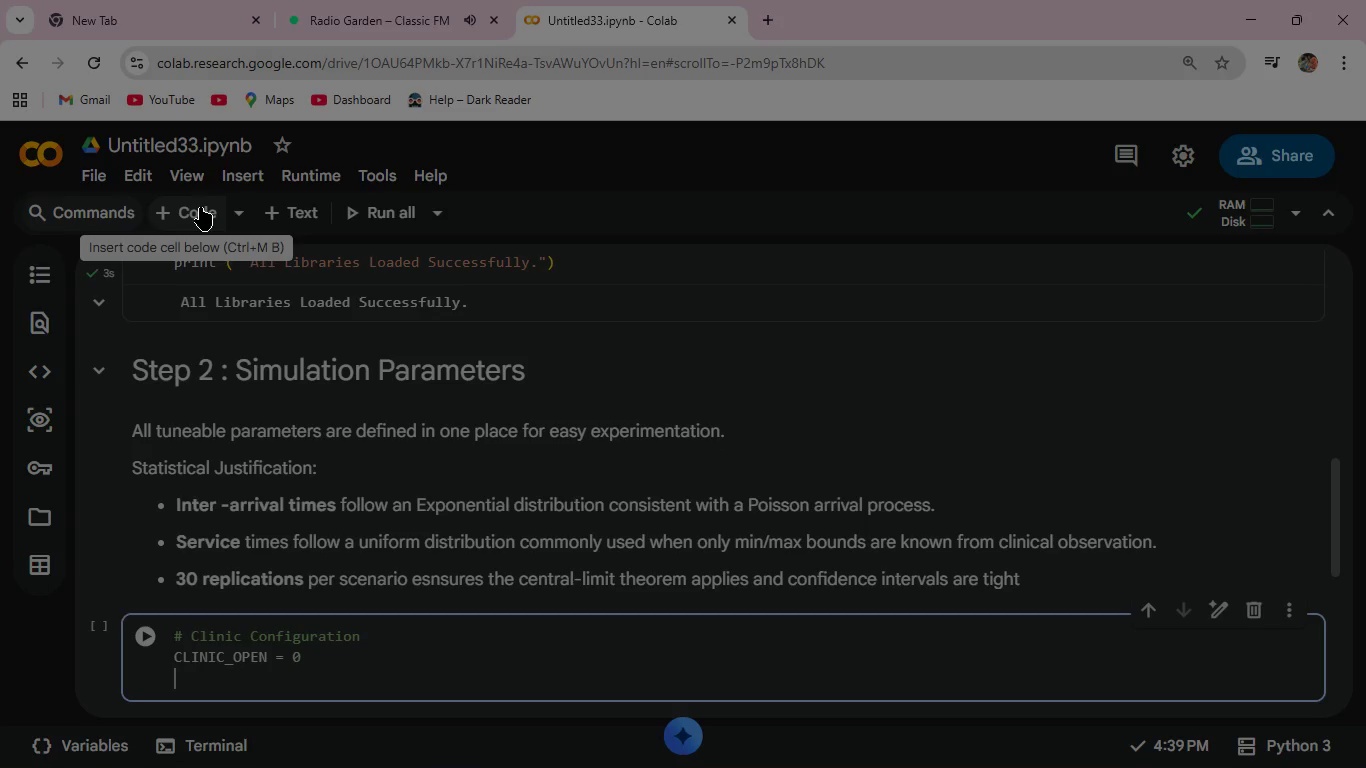 
type(CLINIC)
 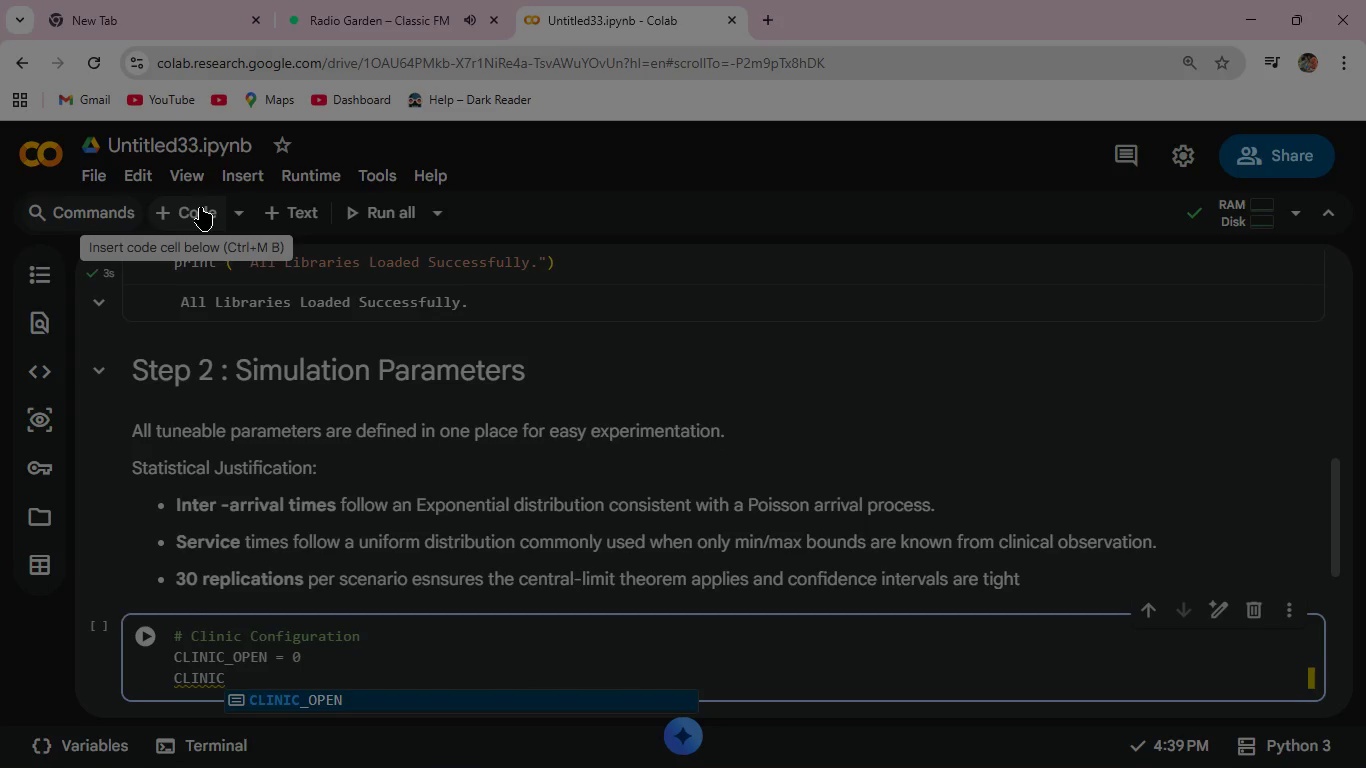 
wait(7.73)
 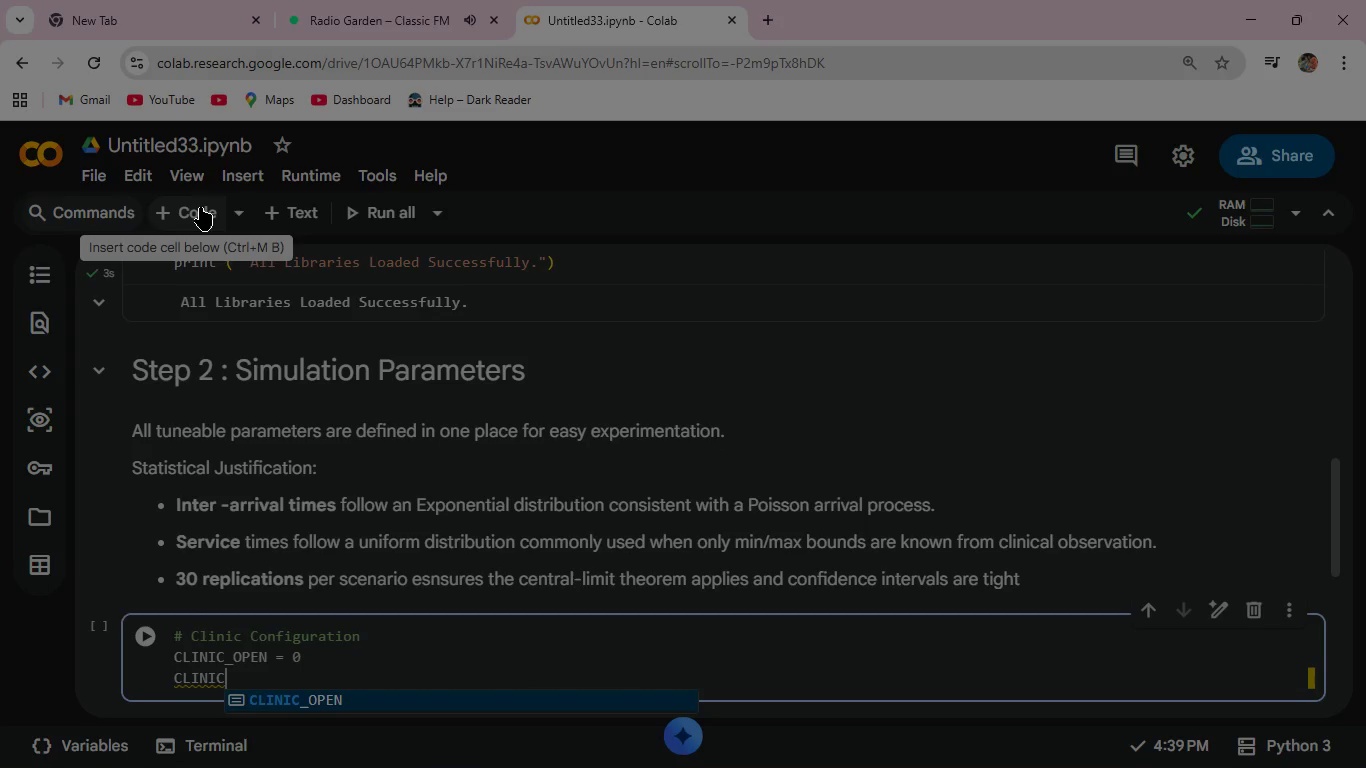 
type(_CLOSE = 480 )
 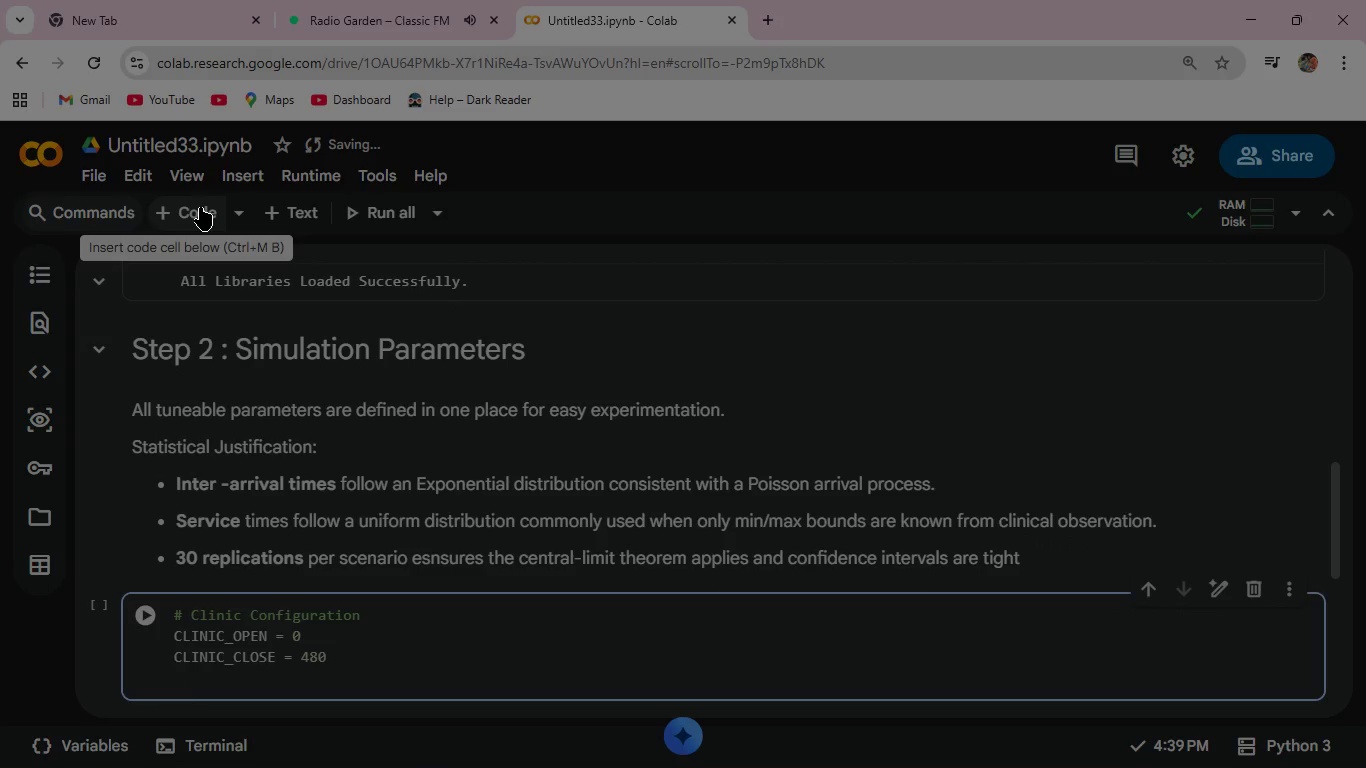 
 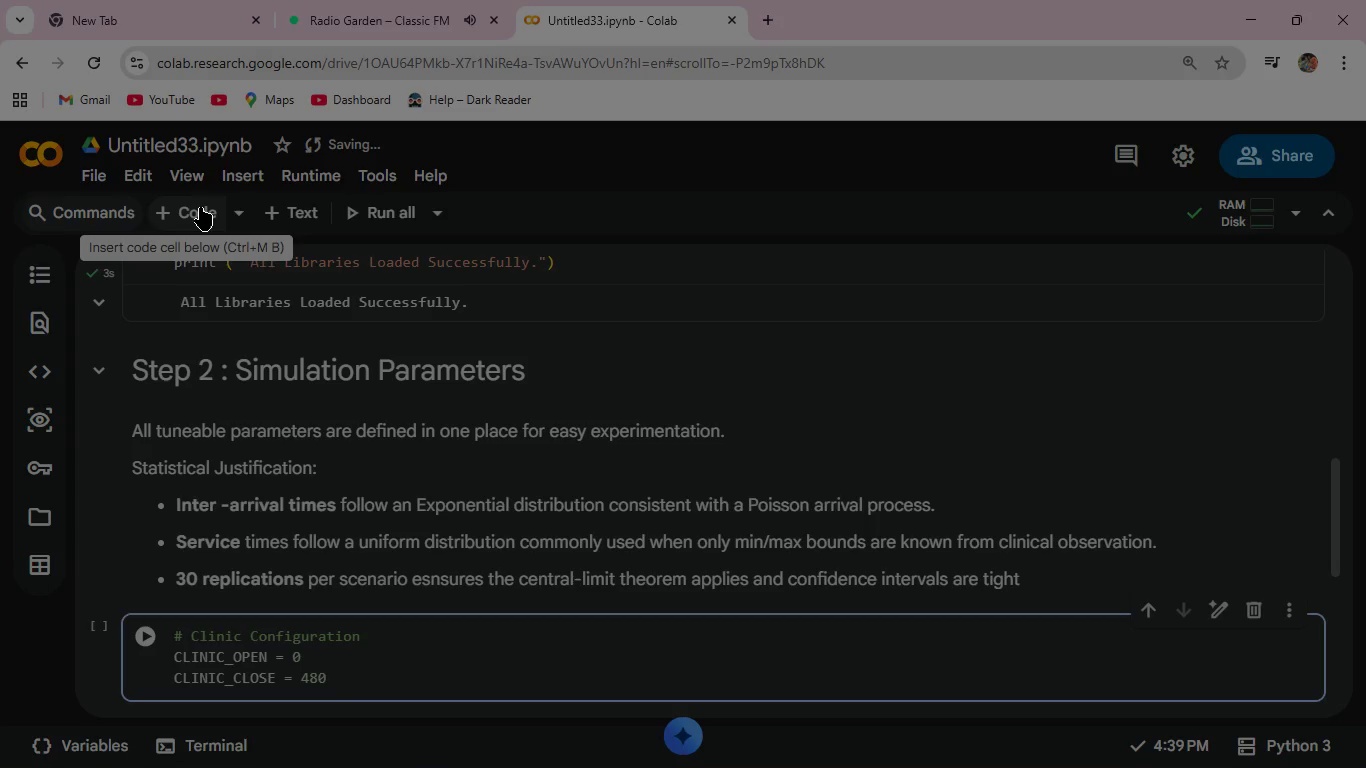 
key(Enter)
 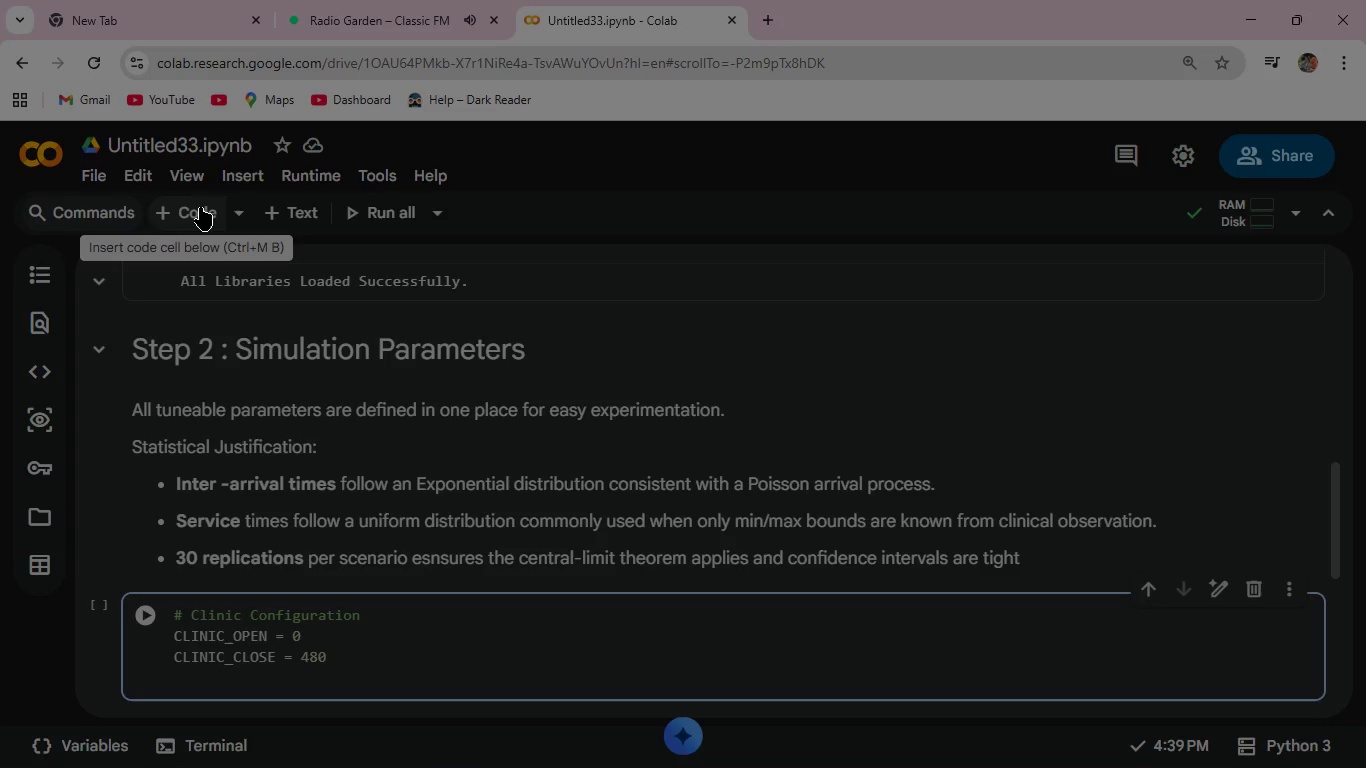 
type(ARRIVAL_RATE =12 )
 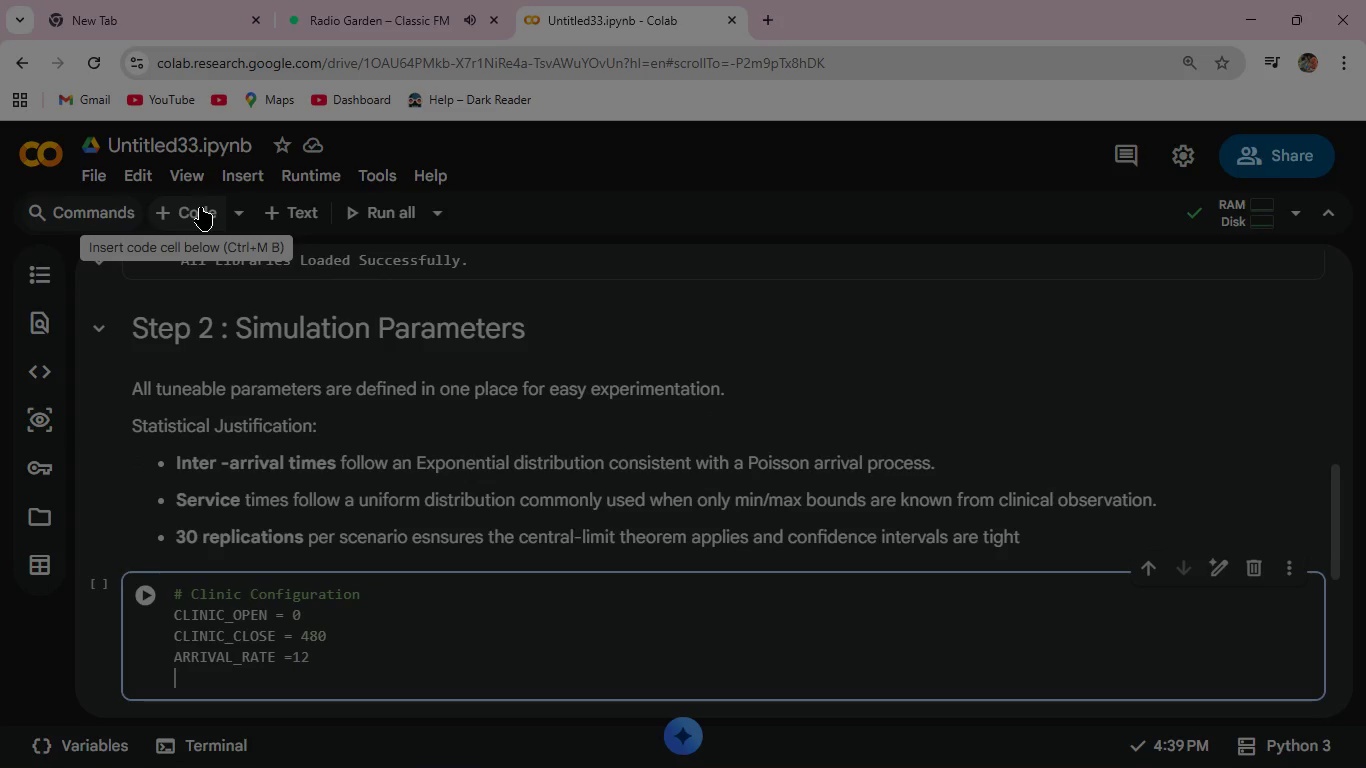 
key(Enter)
 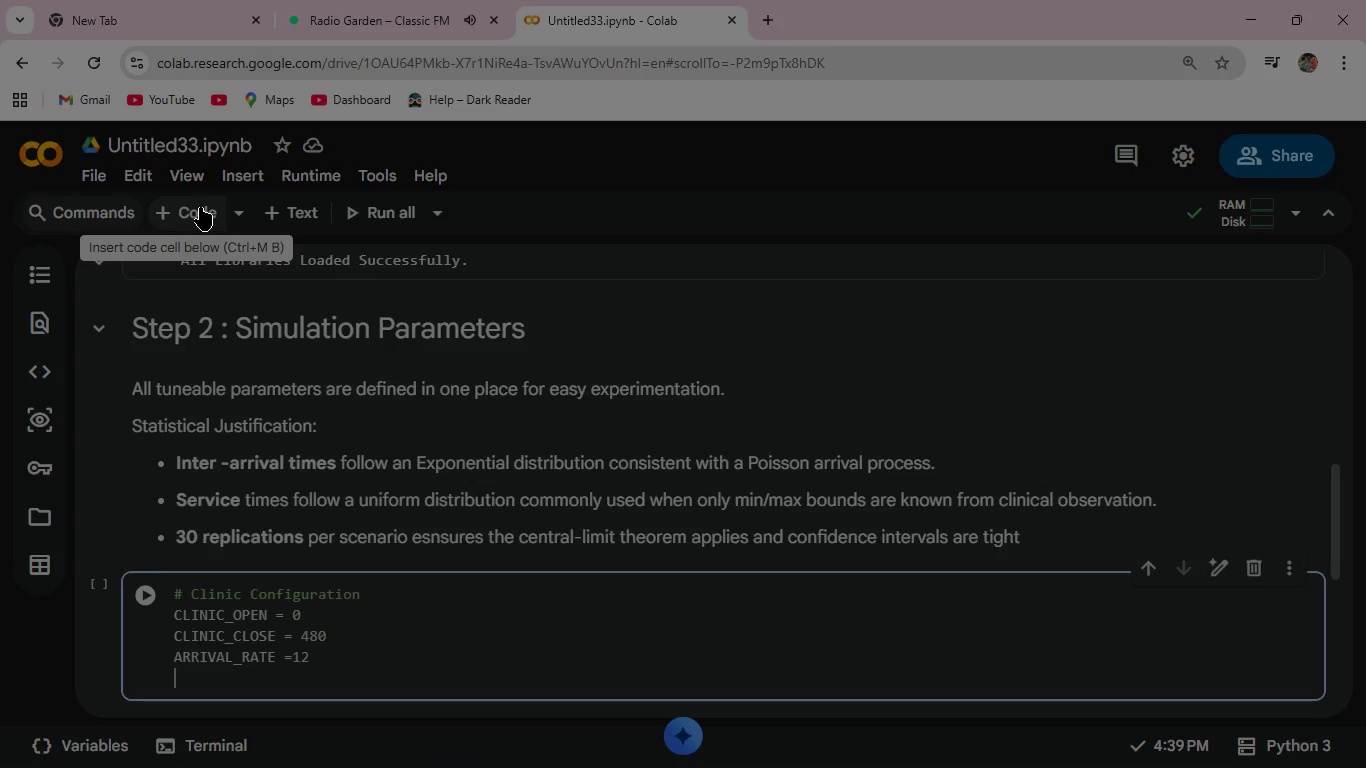 
type(SIM_RUNS    =30 )
 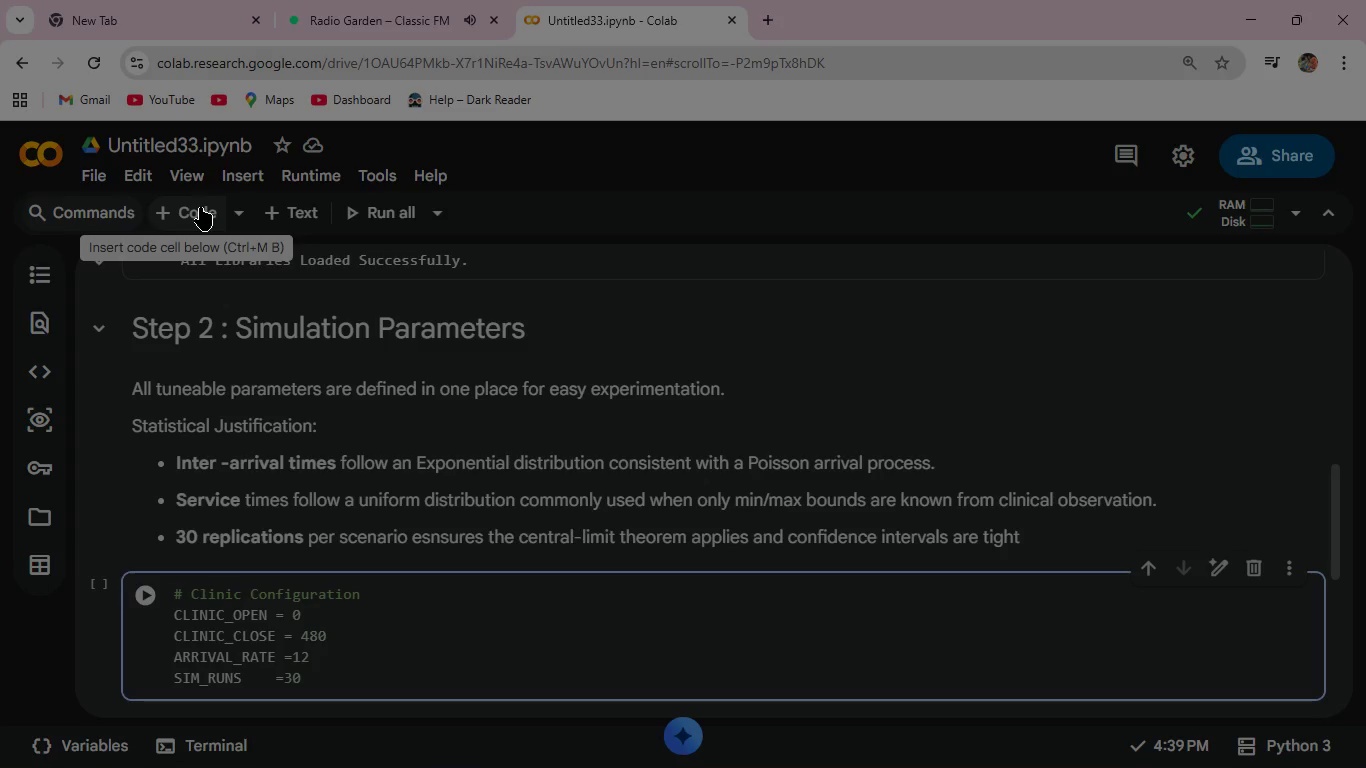 
wait(21.16)
 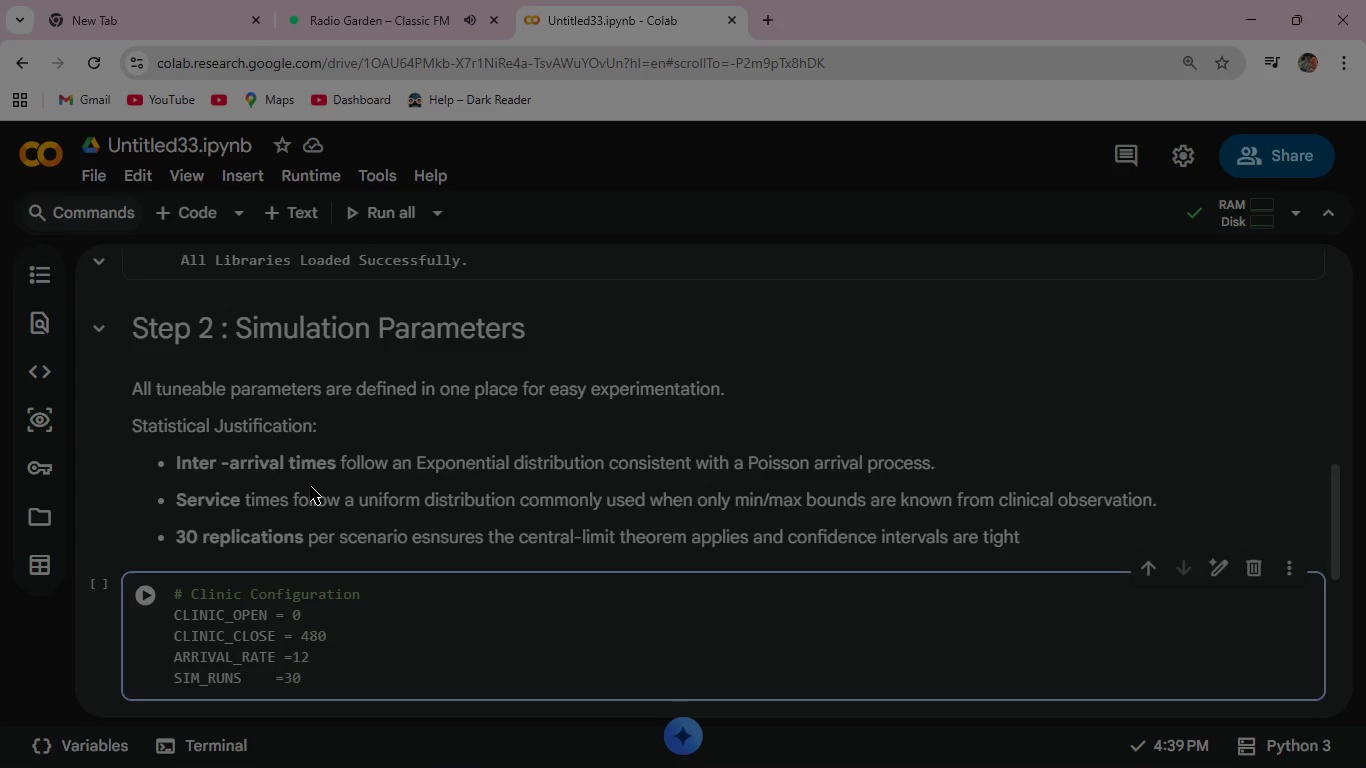 
left_click([404, 612])
 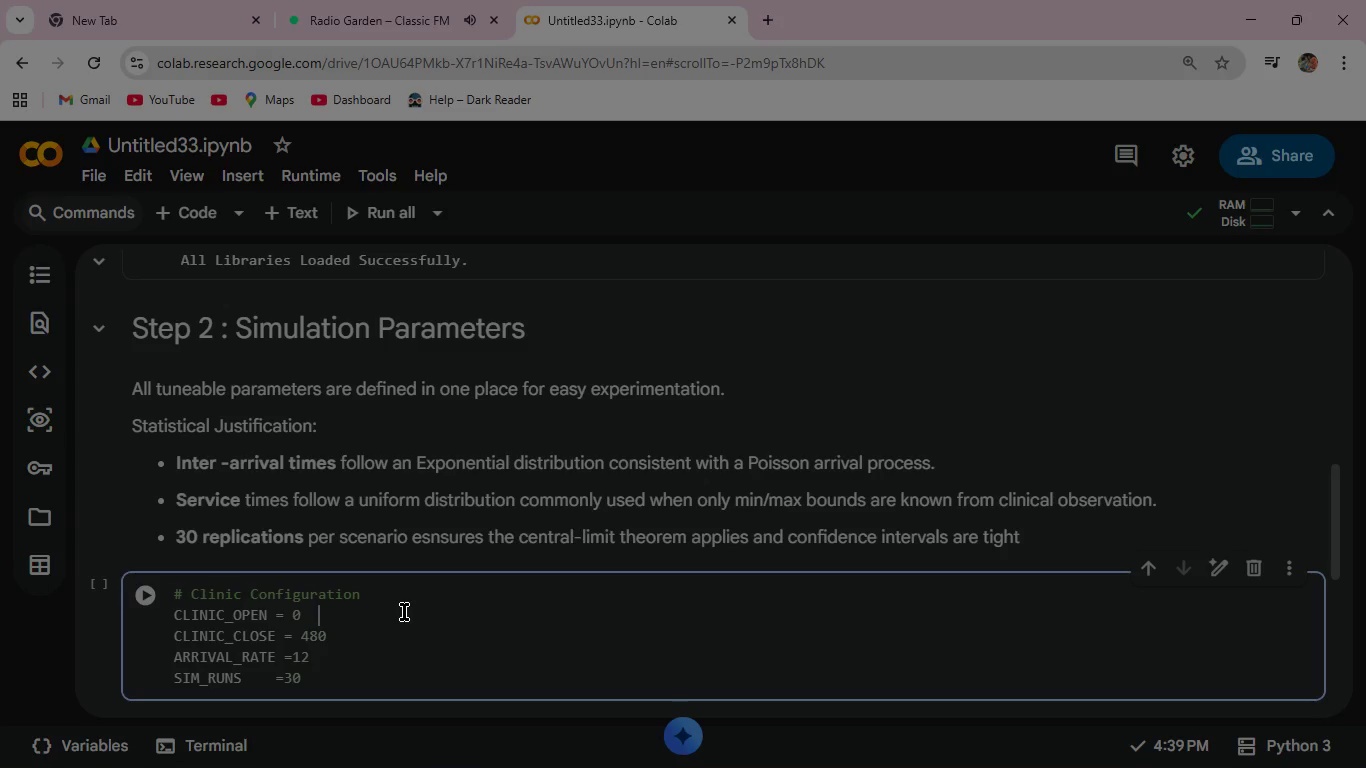 
type(   # time 0 = door open at 9 AM)
 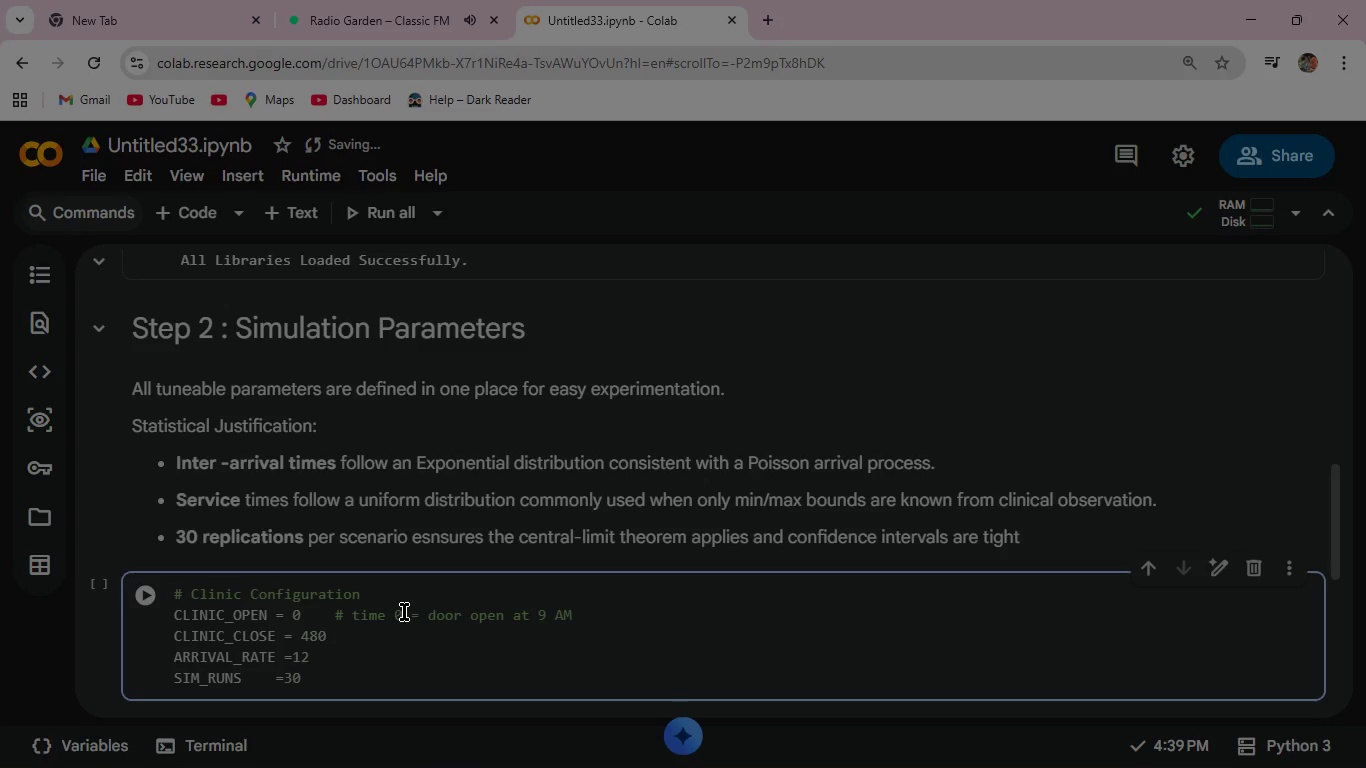 
key(ArrowDown)
 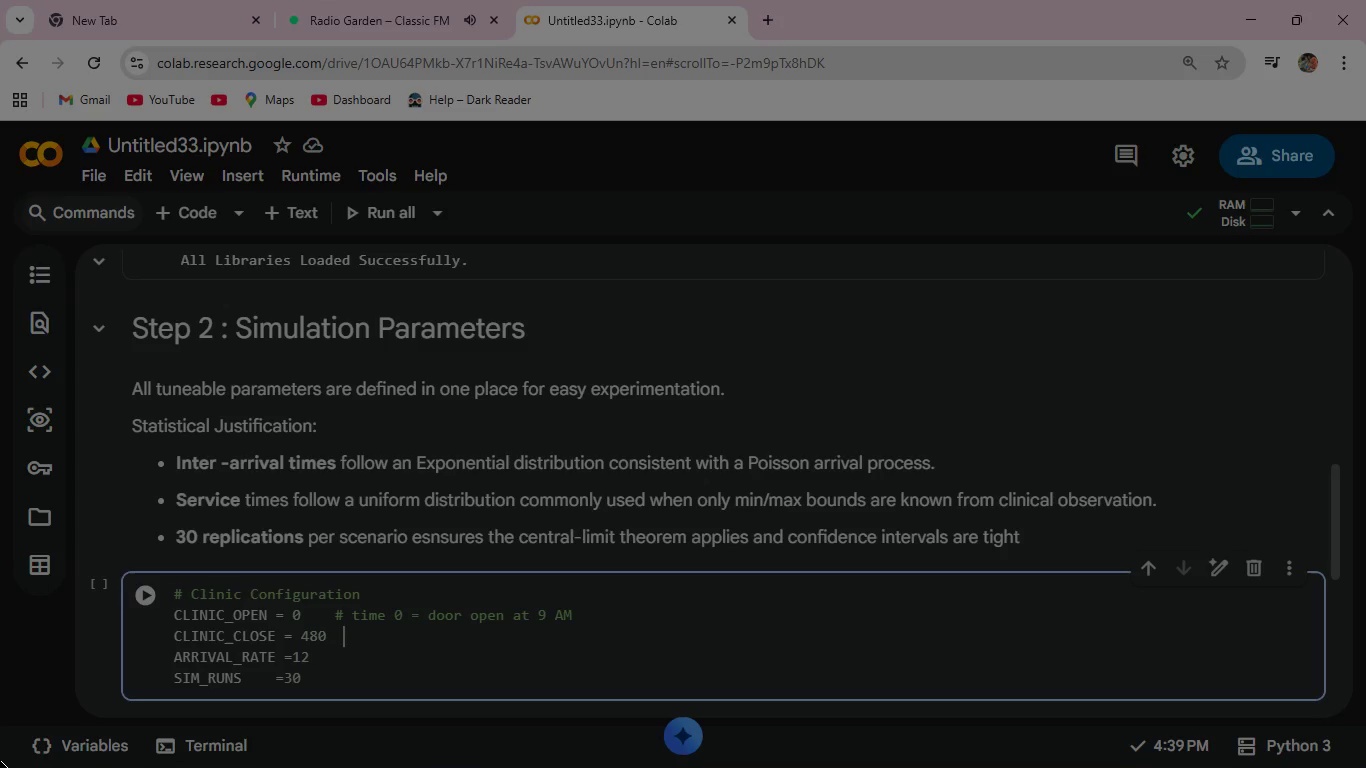 
type(   #480)
 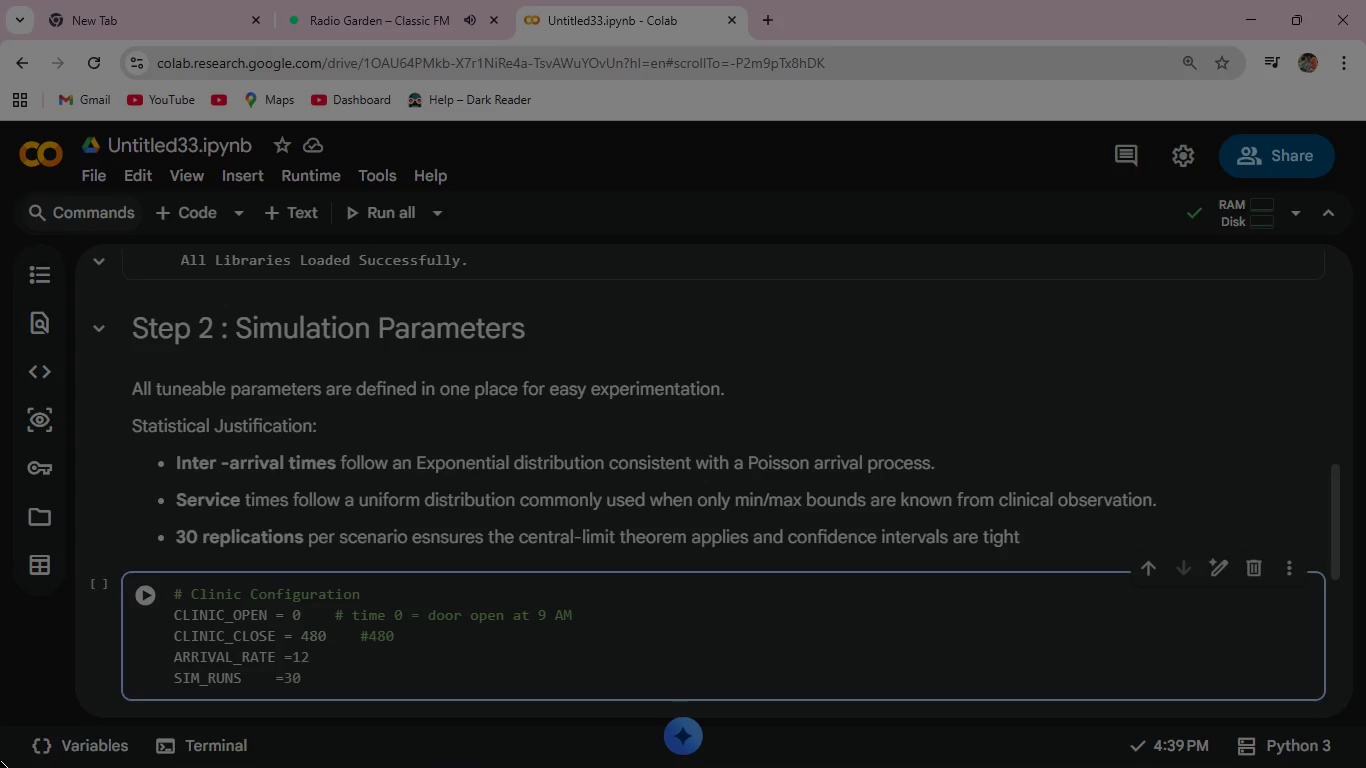 
type(min = 5pm/)
 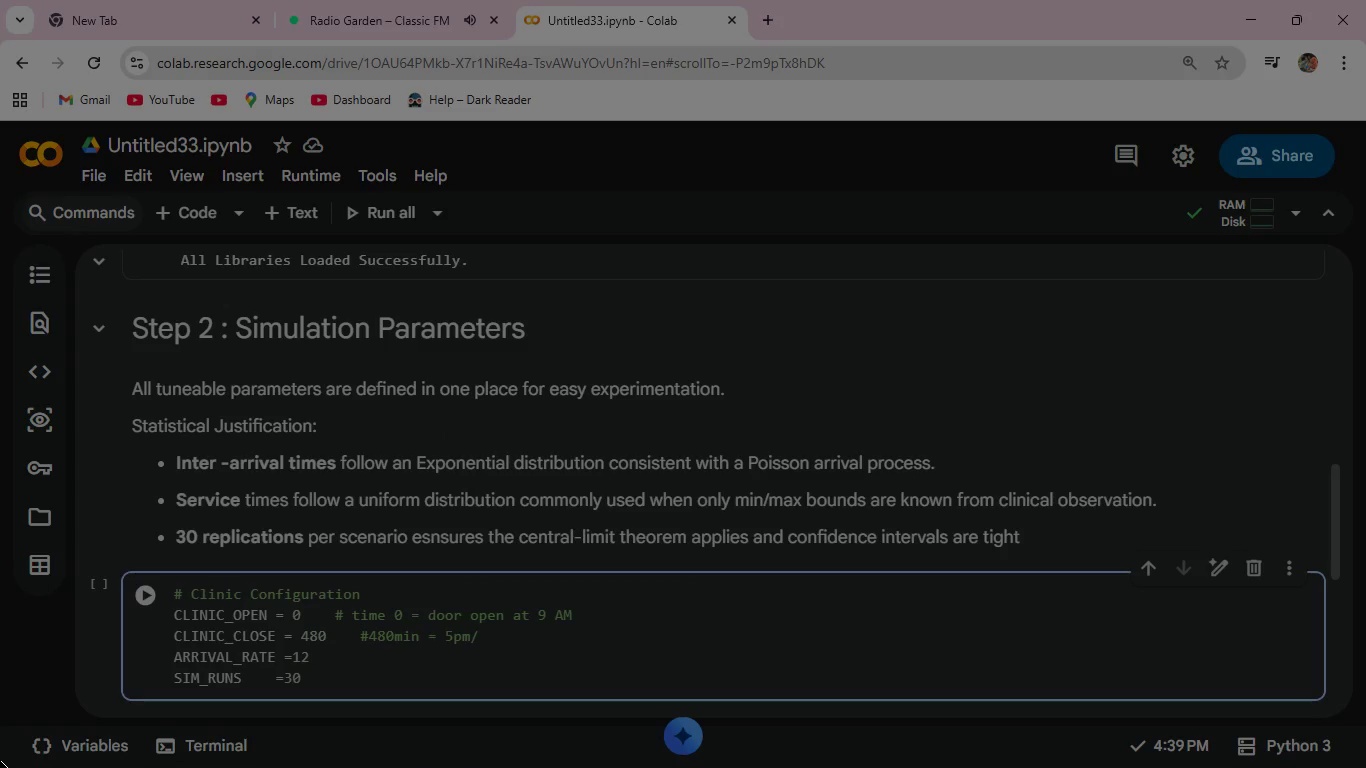 
key(Backspace)
 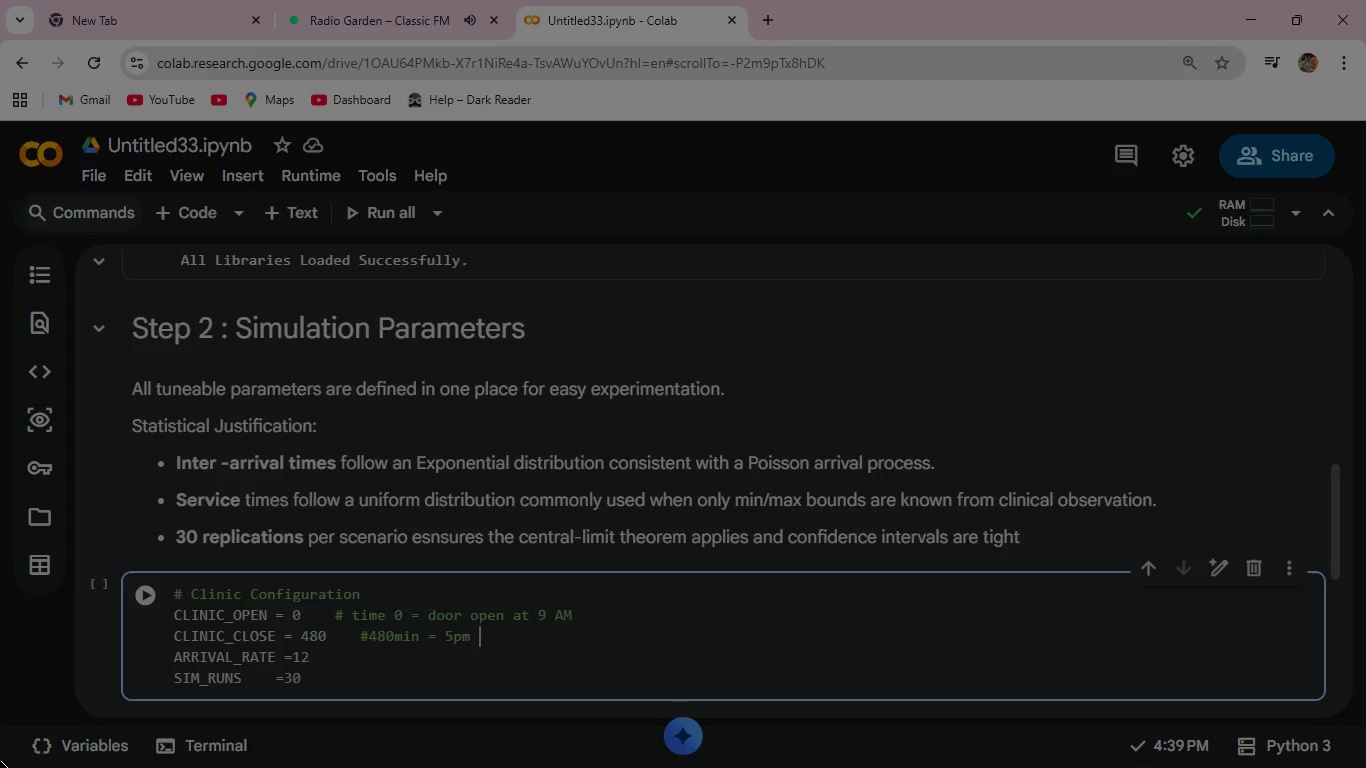 
key(Space)
 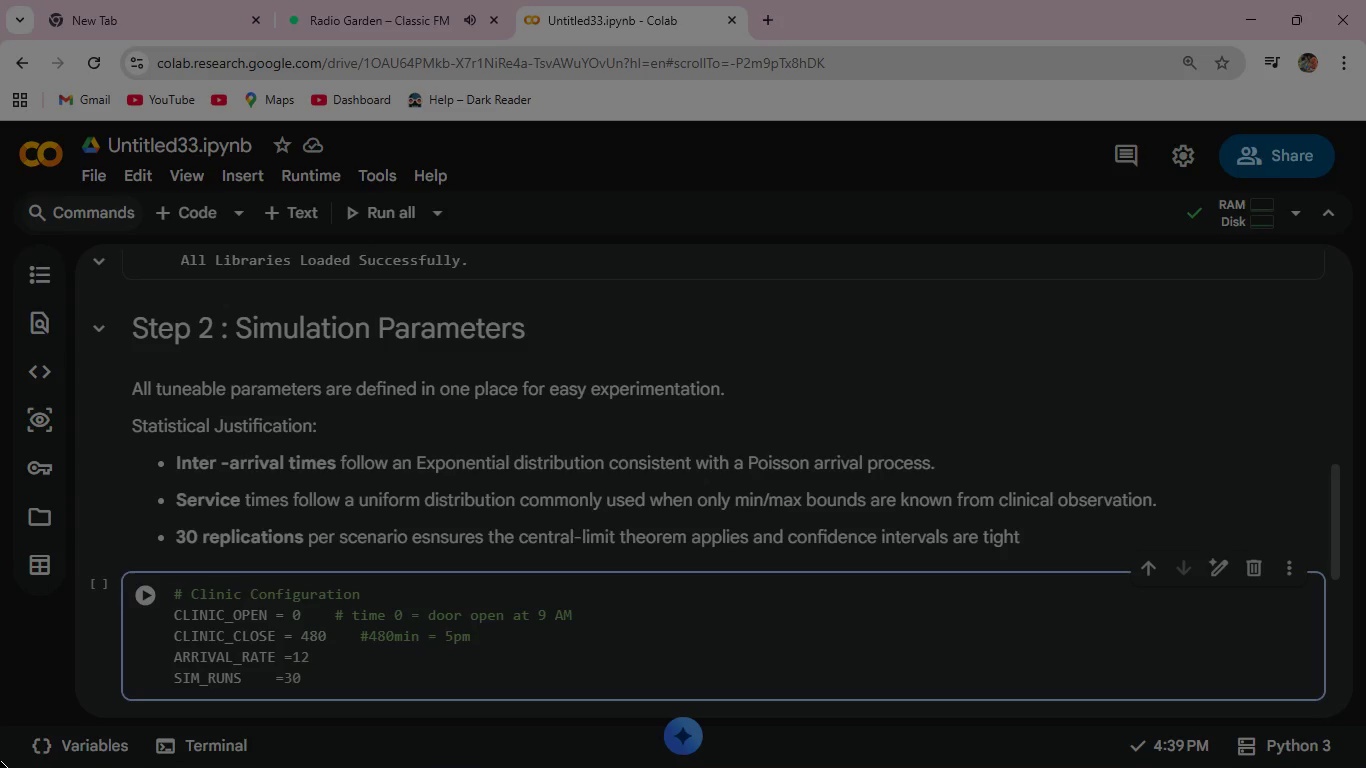 
key(Shift+9)
 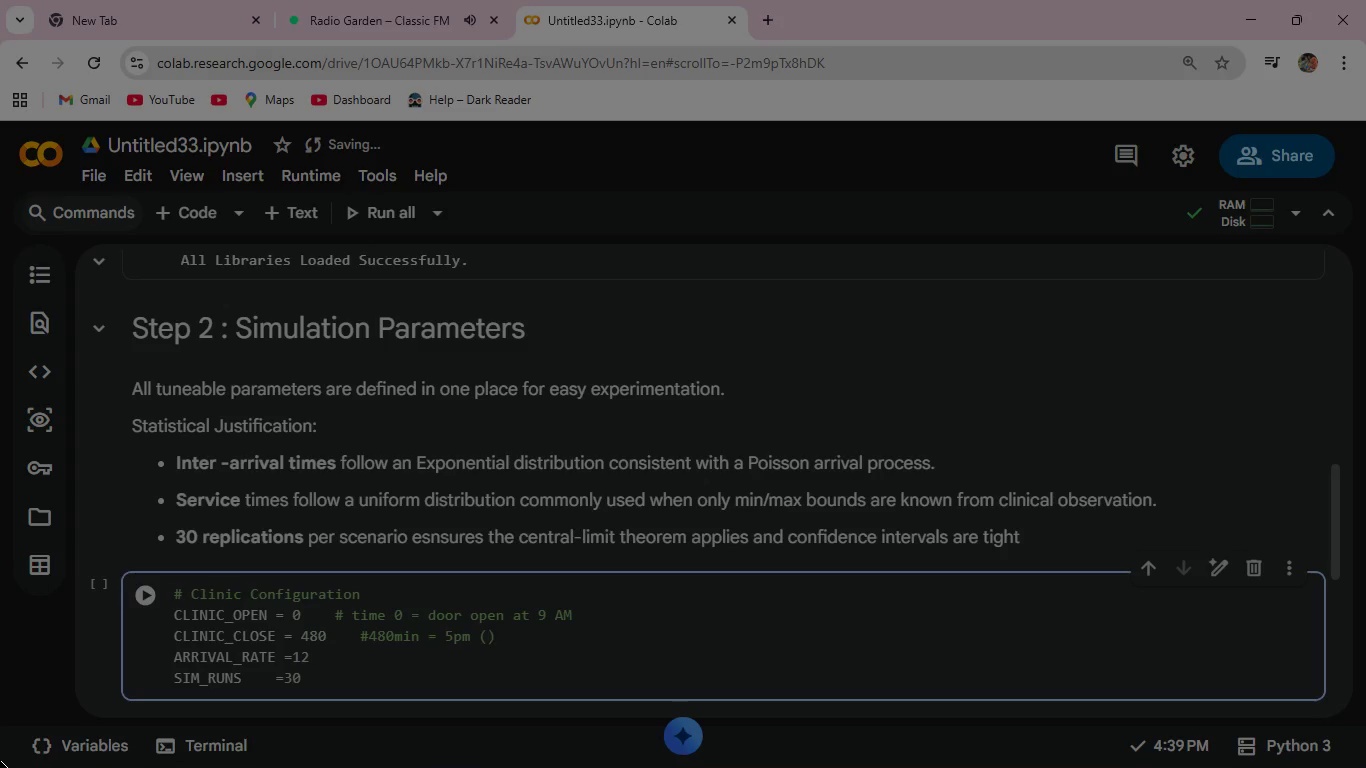 
wait(6.8)
 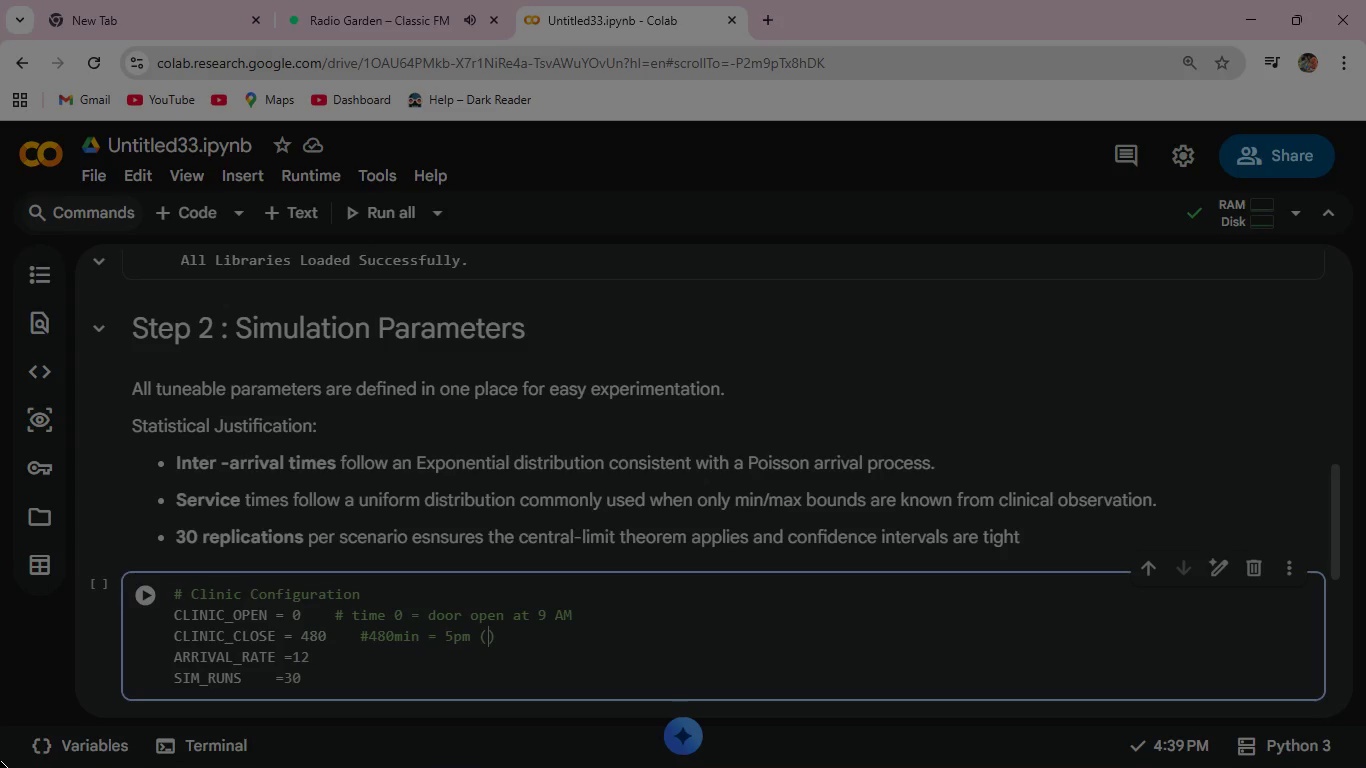 
type(8-hours day)
 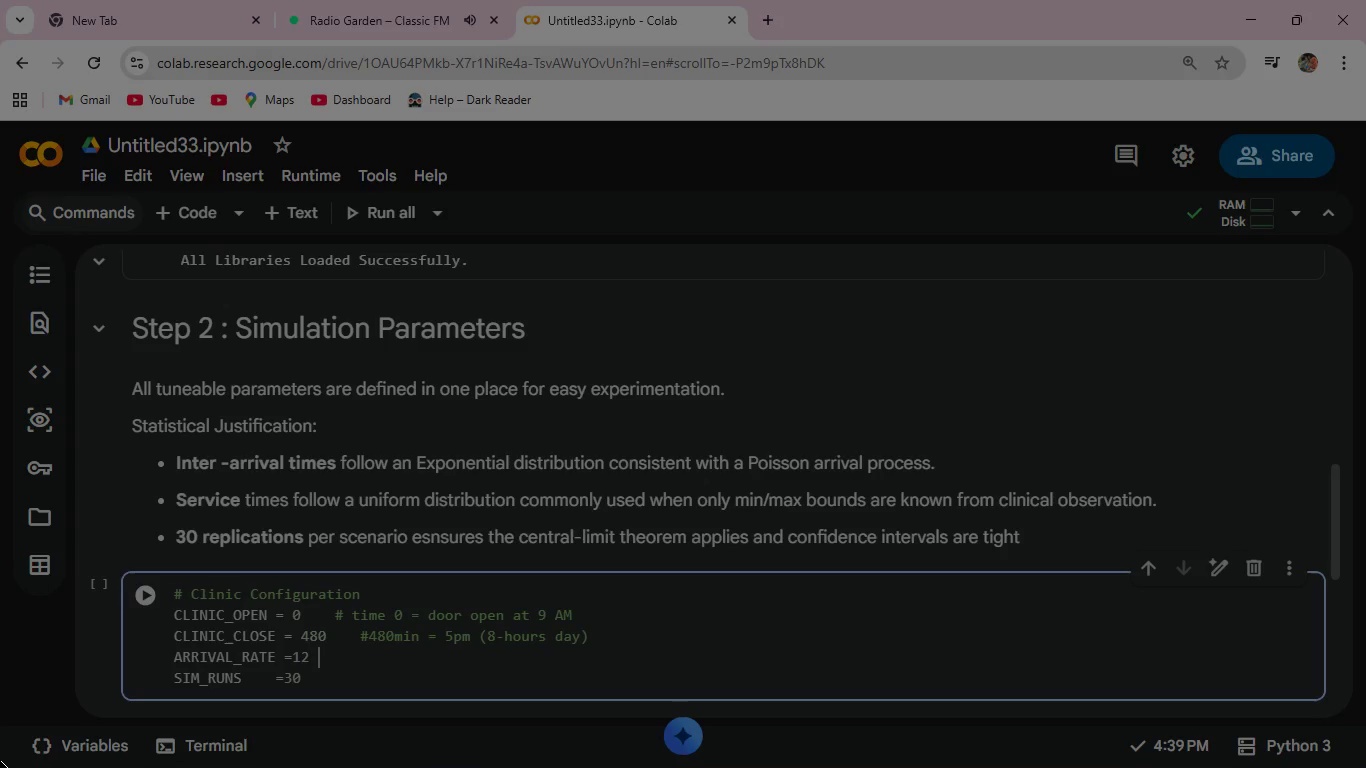 
key(ArrowDown)
 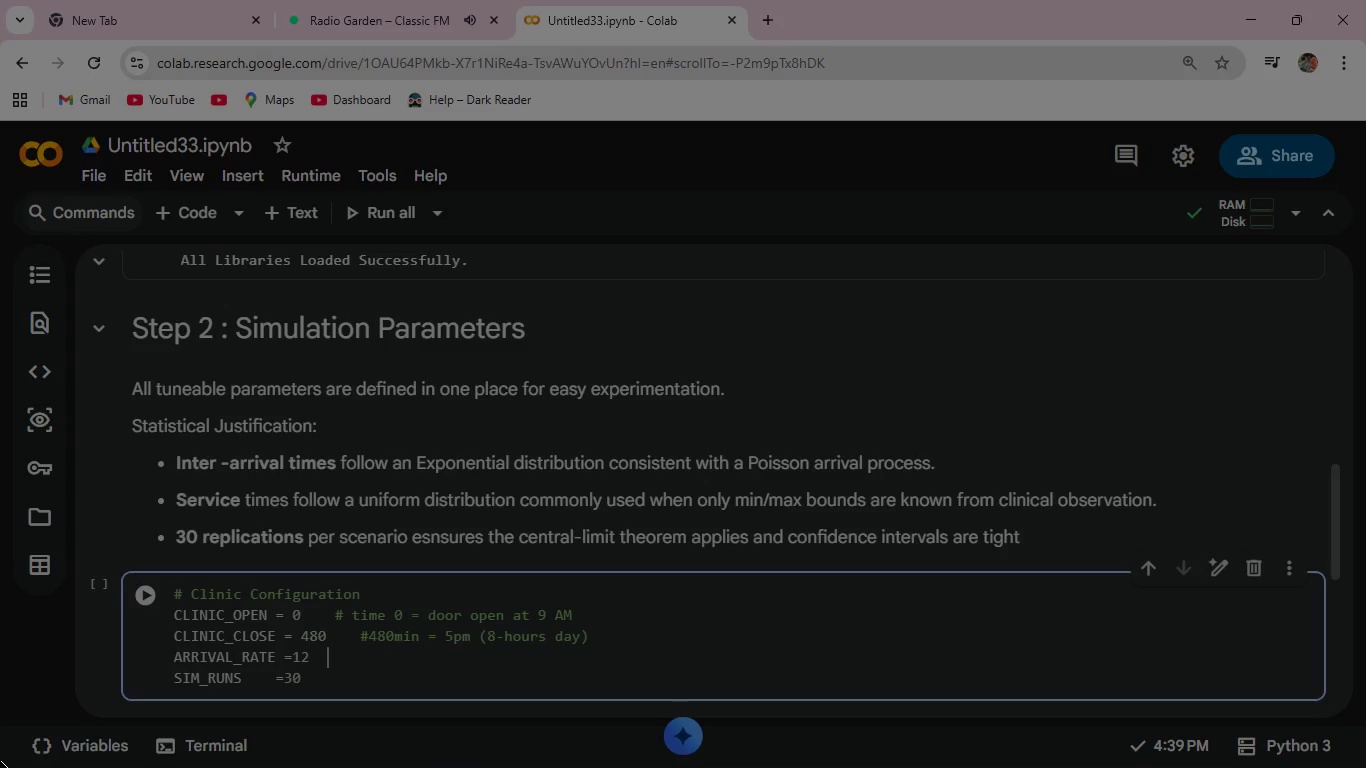 
key(Space)
 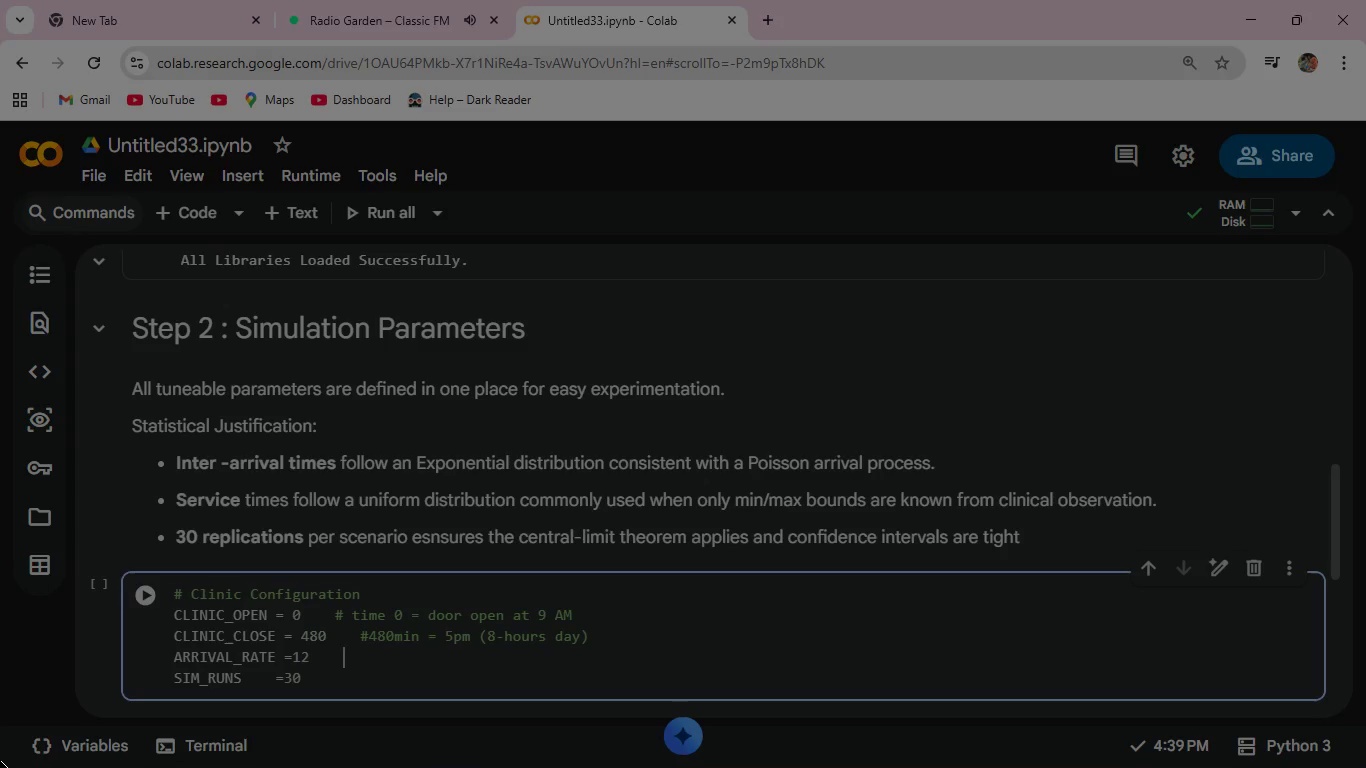 
key(Space)
 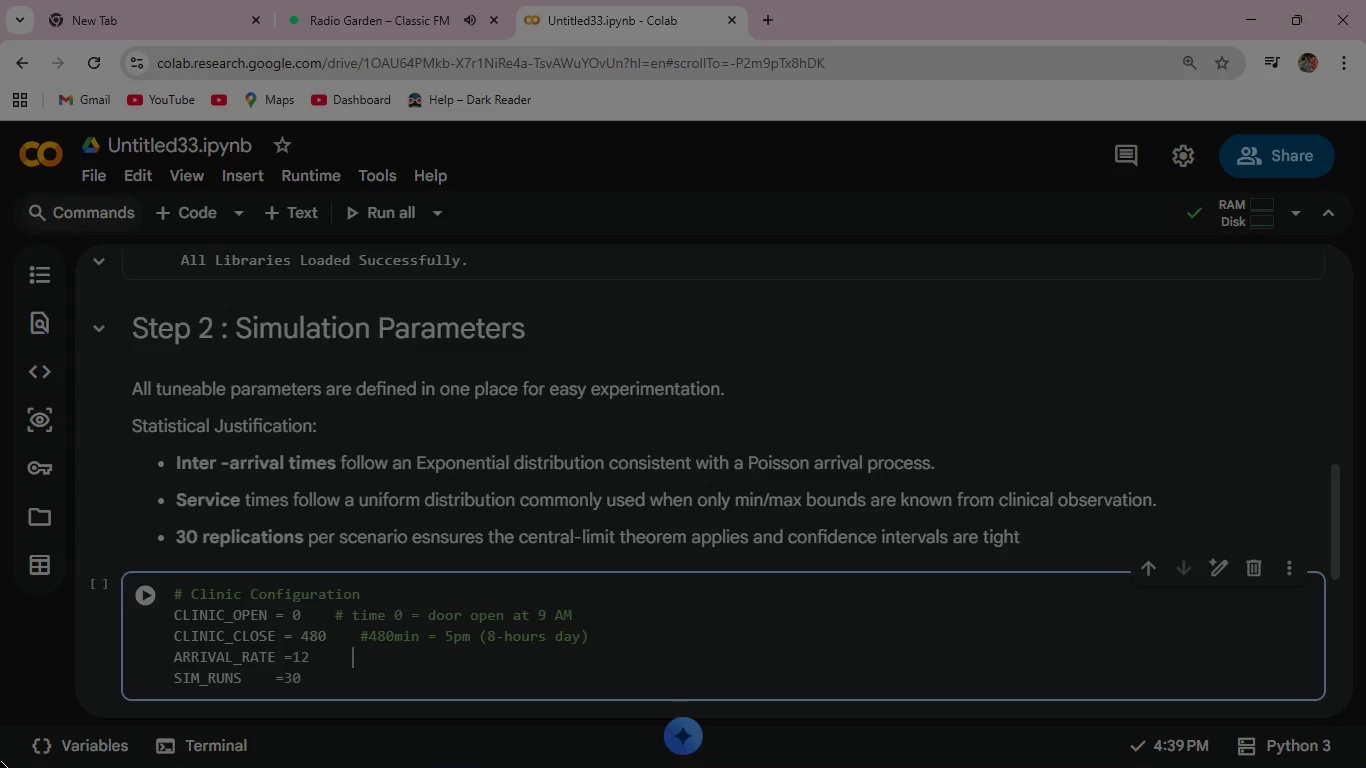 
key(Space)
 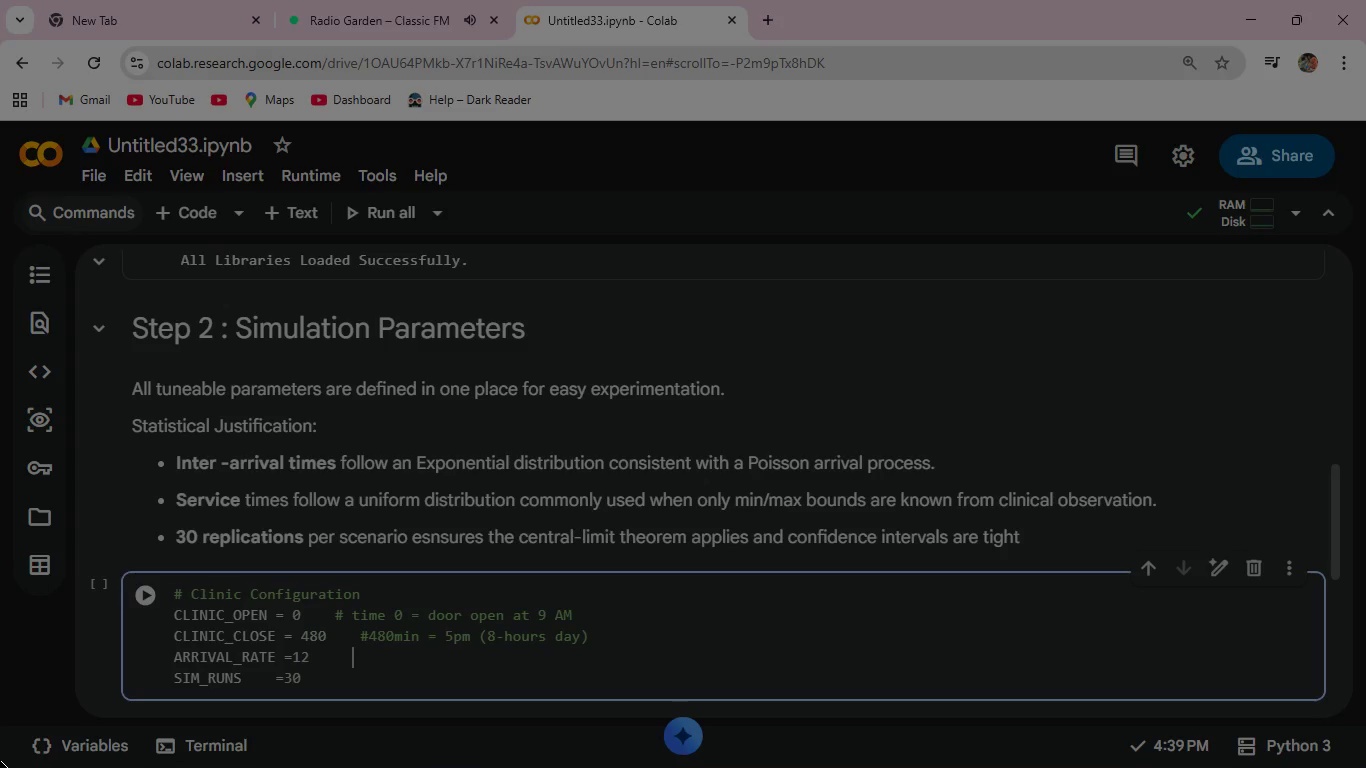 
key(Space)
 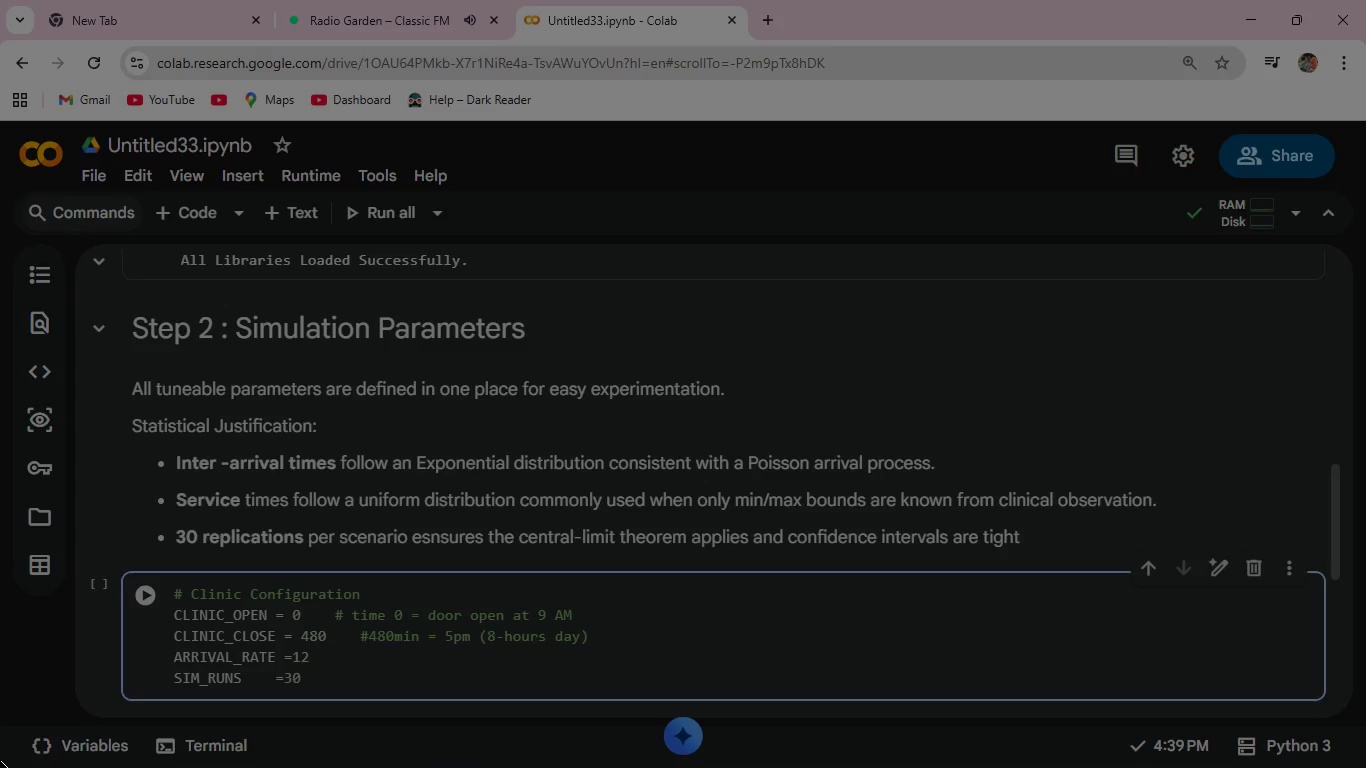 
wait(8.08)
 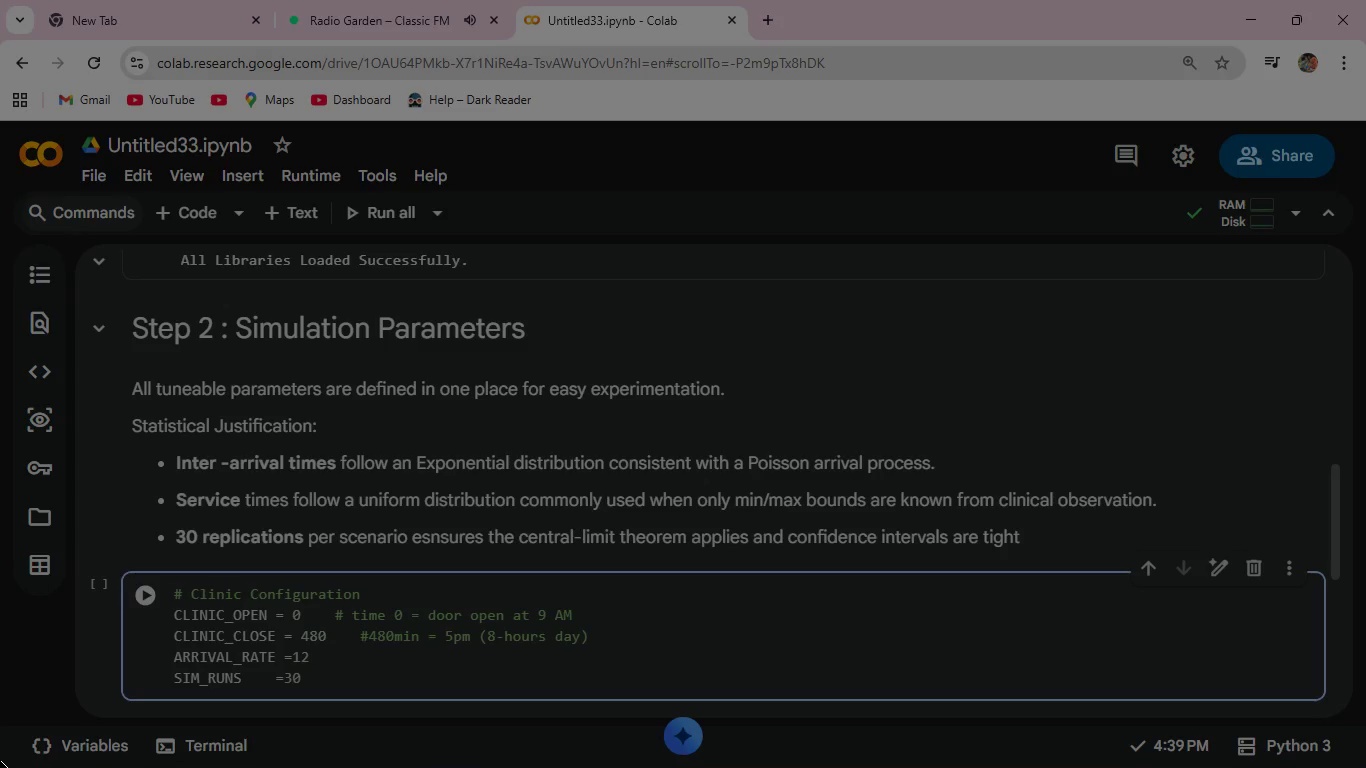 
type( # mean patients /hour )
 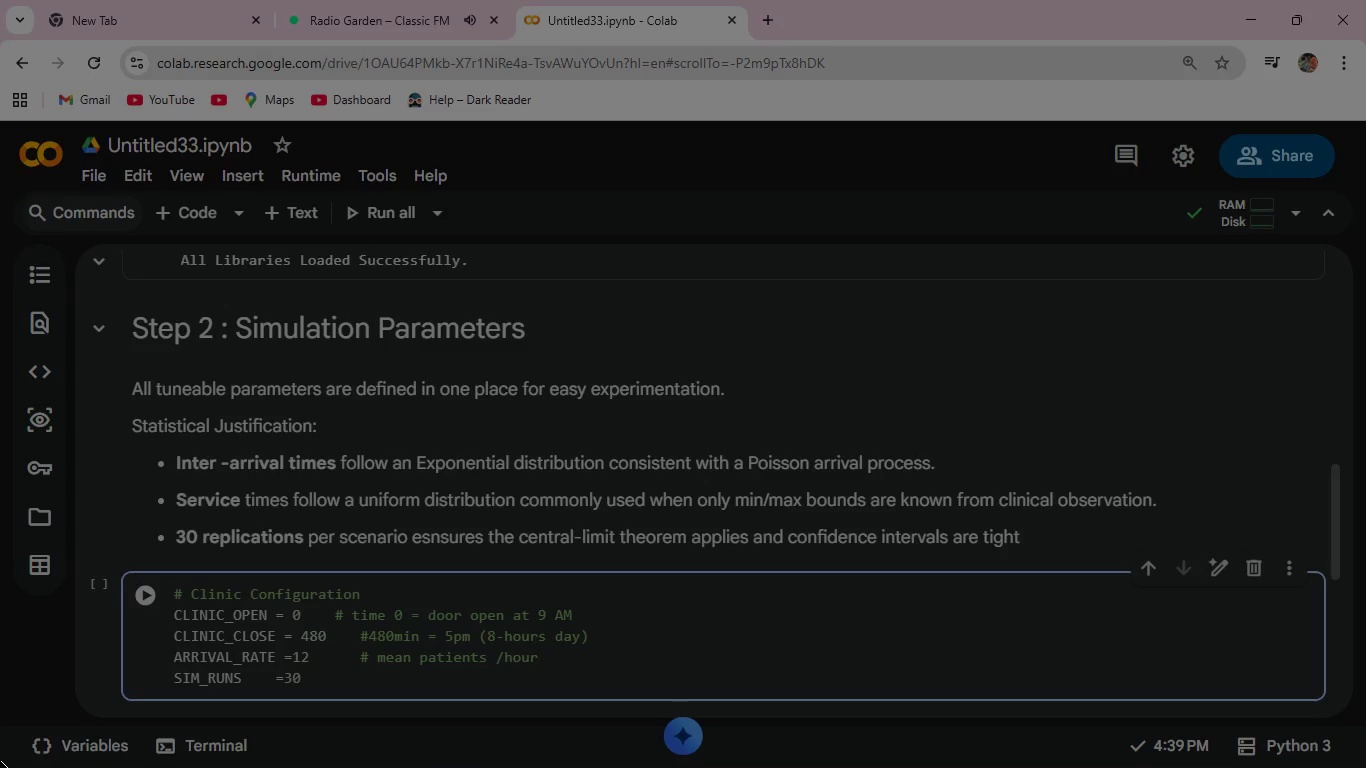 
key(ArrowDown)
 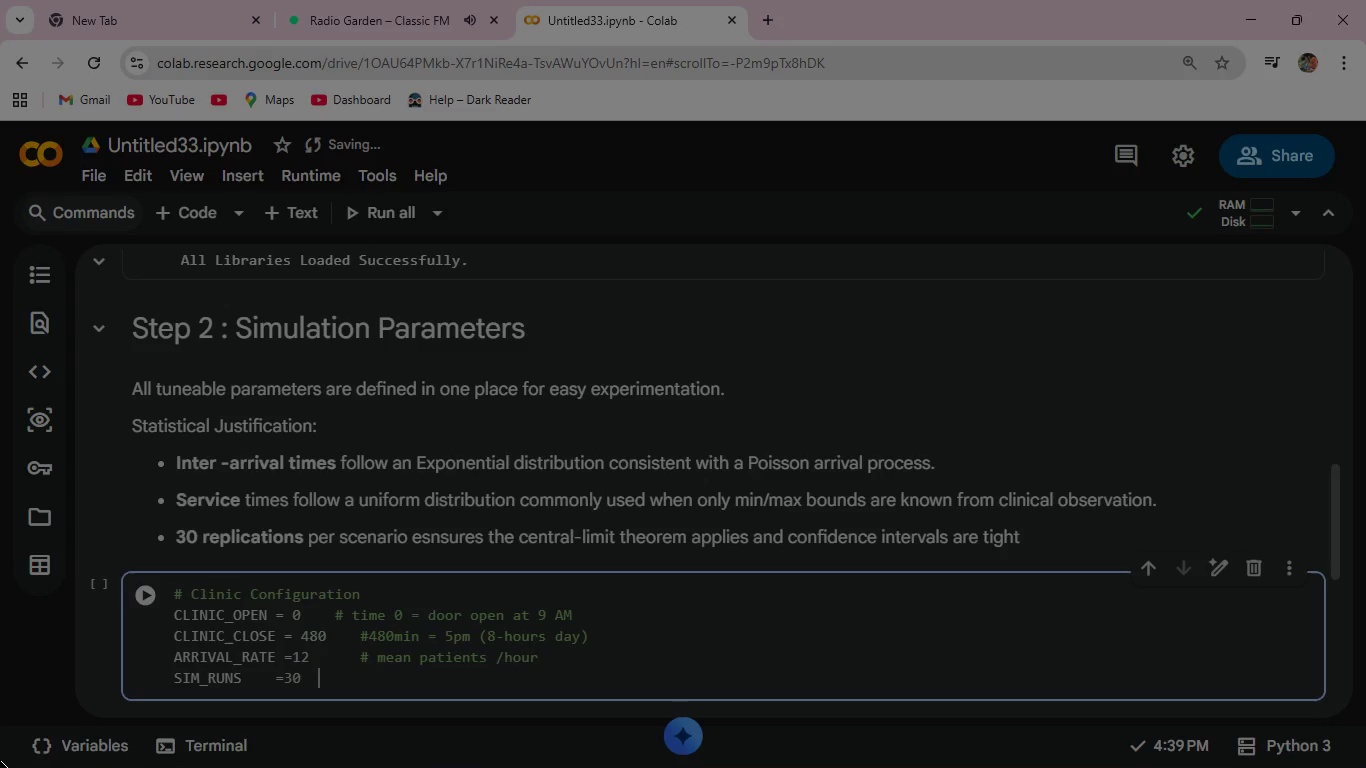 
hold_key(key=Space, duration=0.77)
 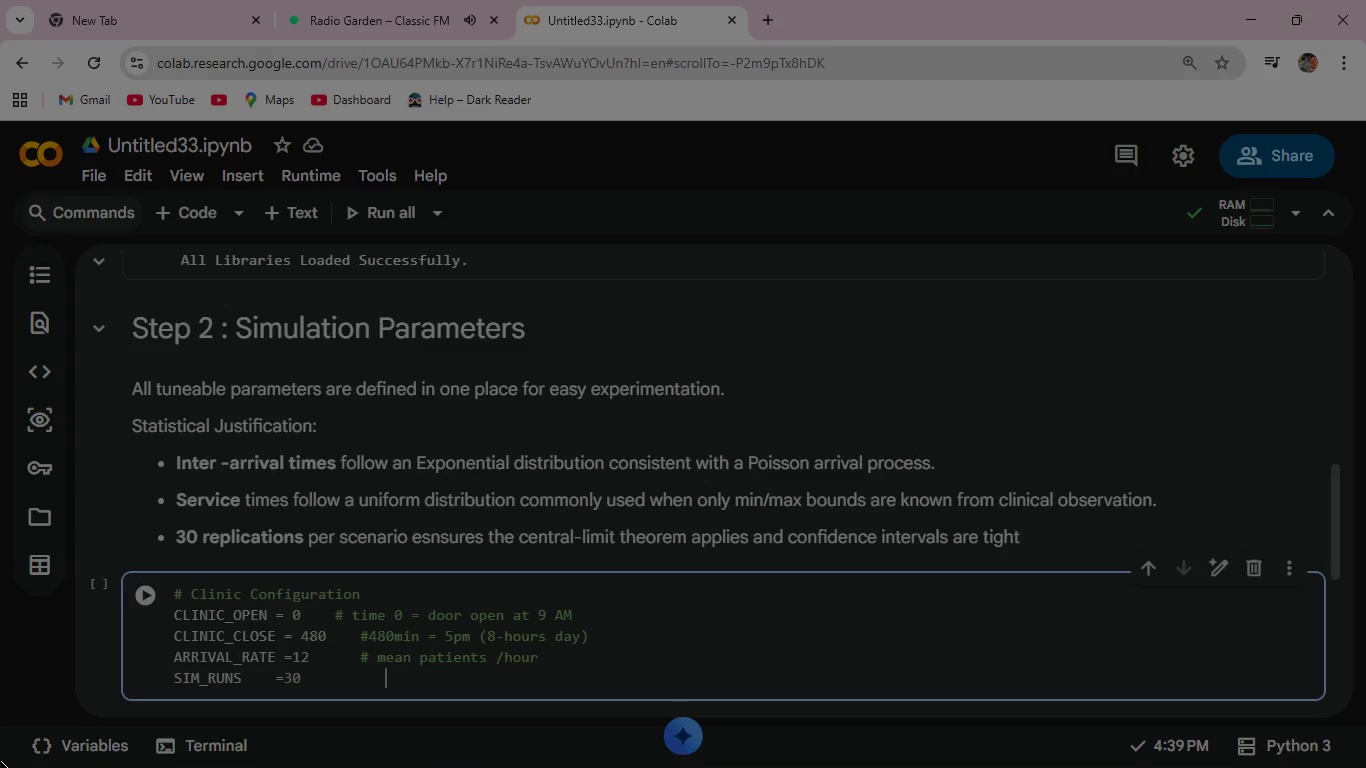 
wait(6.27)
 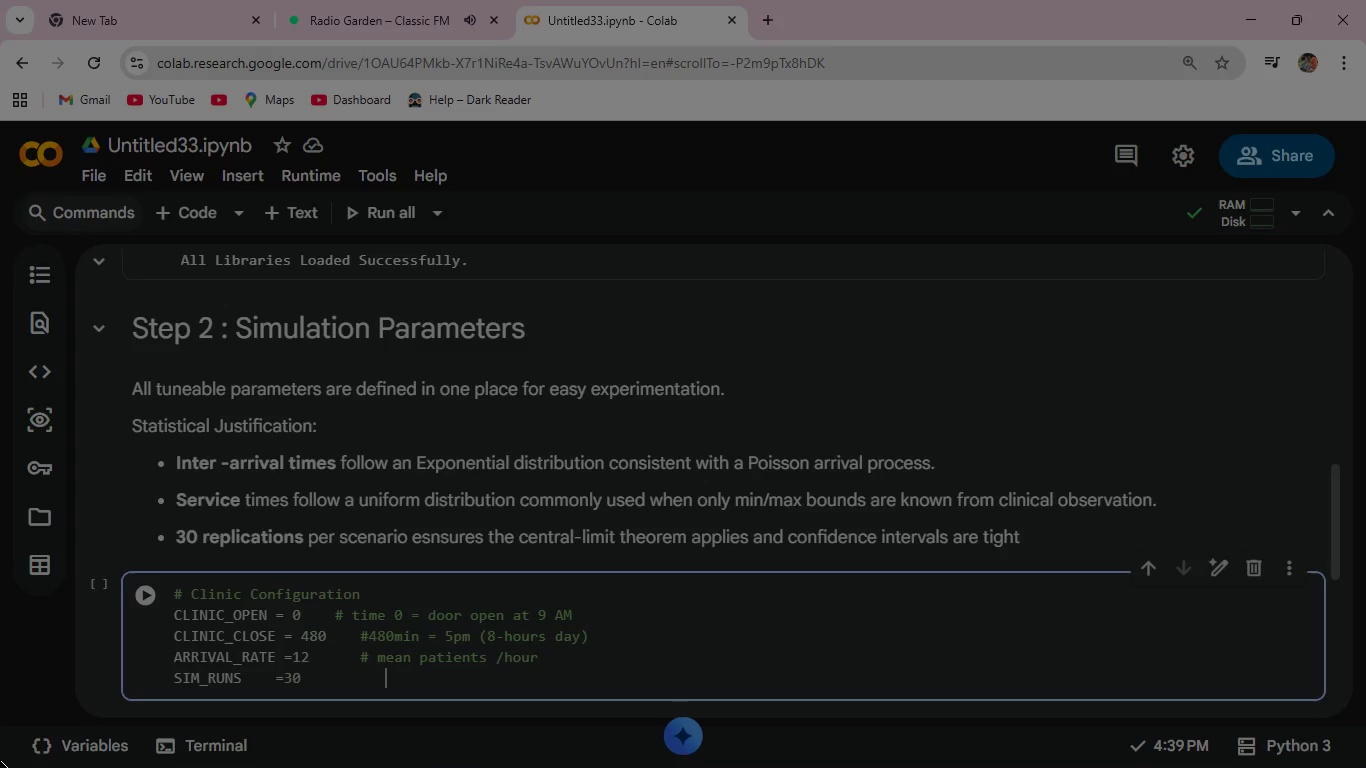 
key(Backspace)
key(Backspace)
key(Backspace)
type(# replication for statistical stab)
 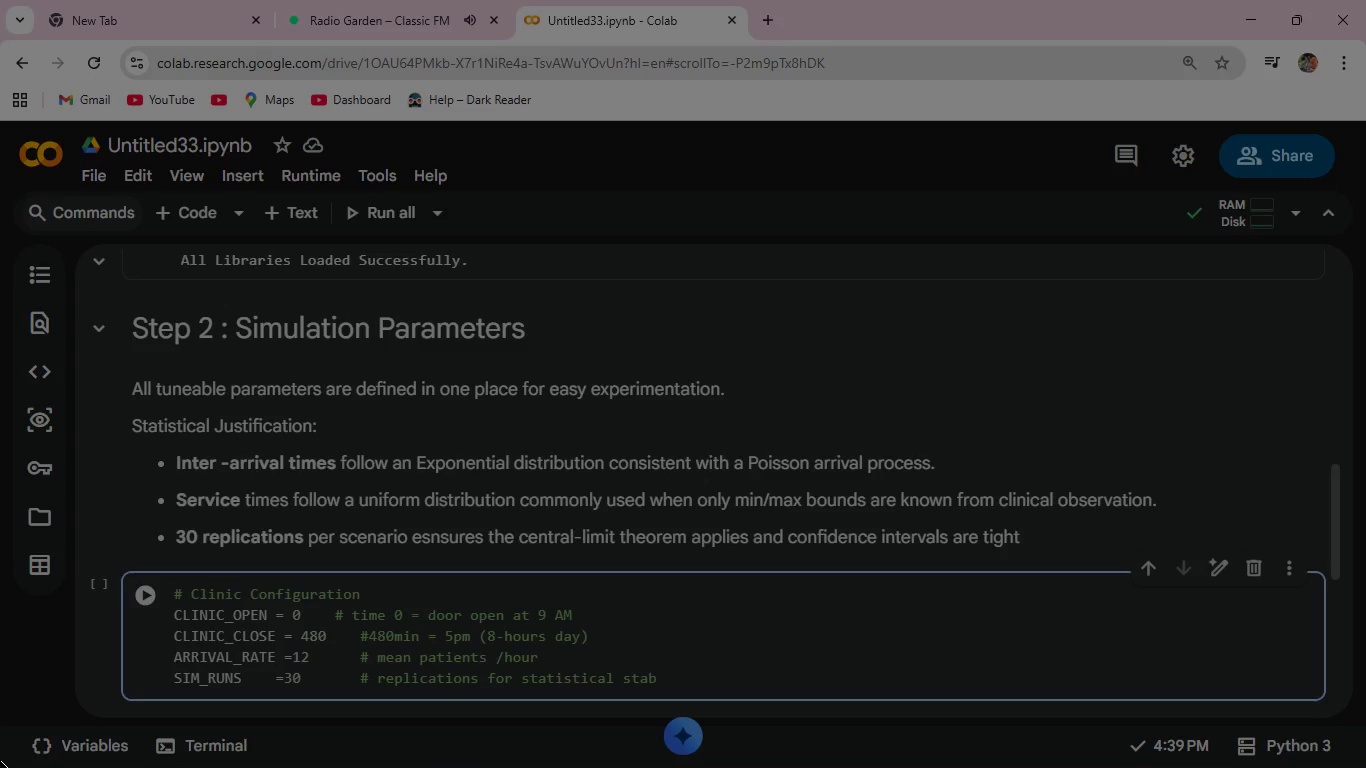 
type(ility )
 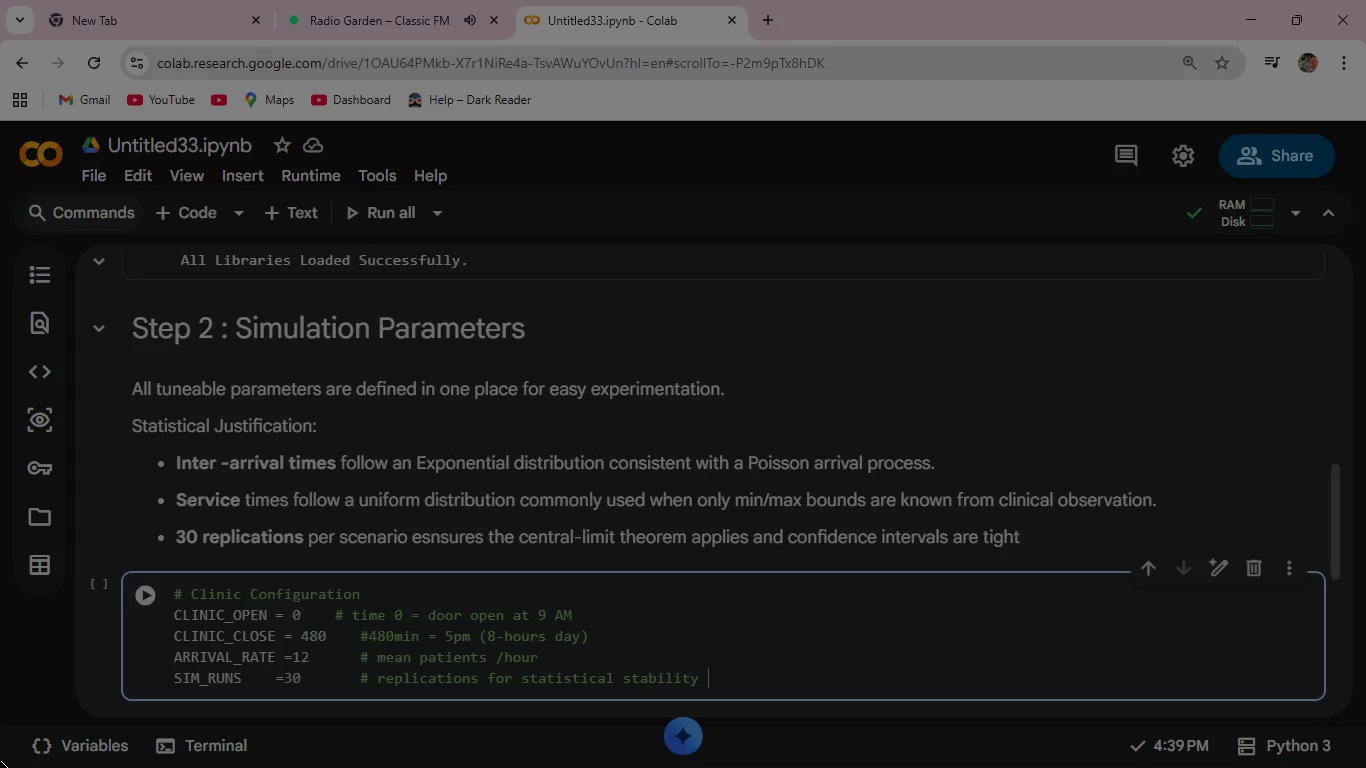 
wait(18.72)
 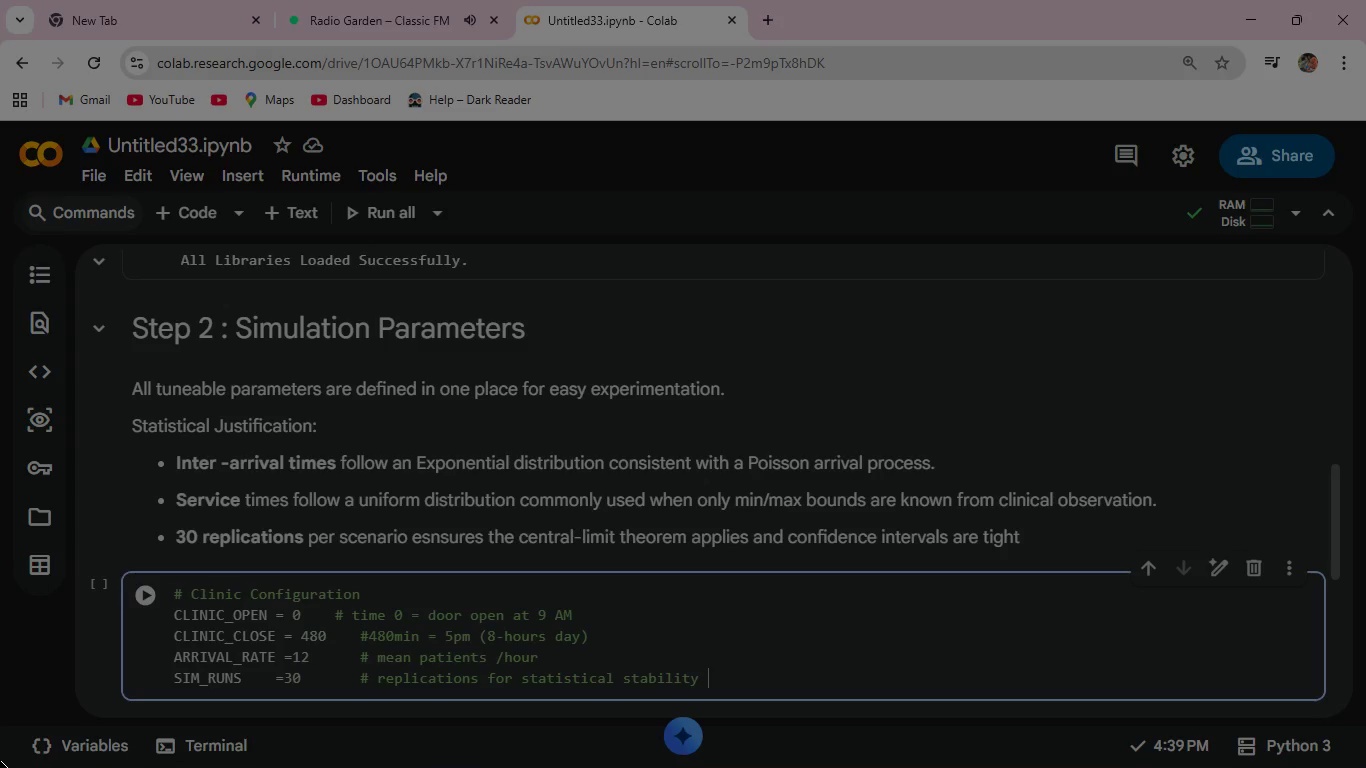 
key(Enter)
 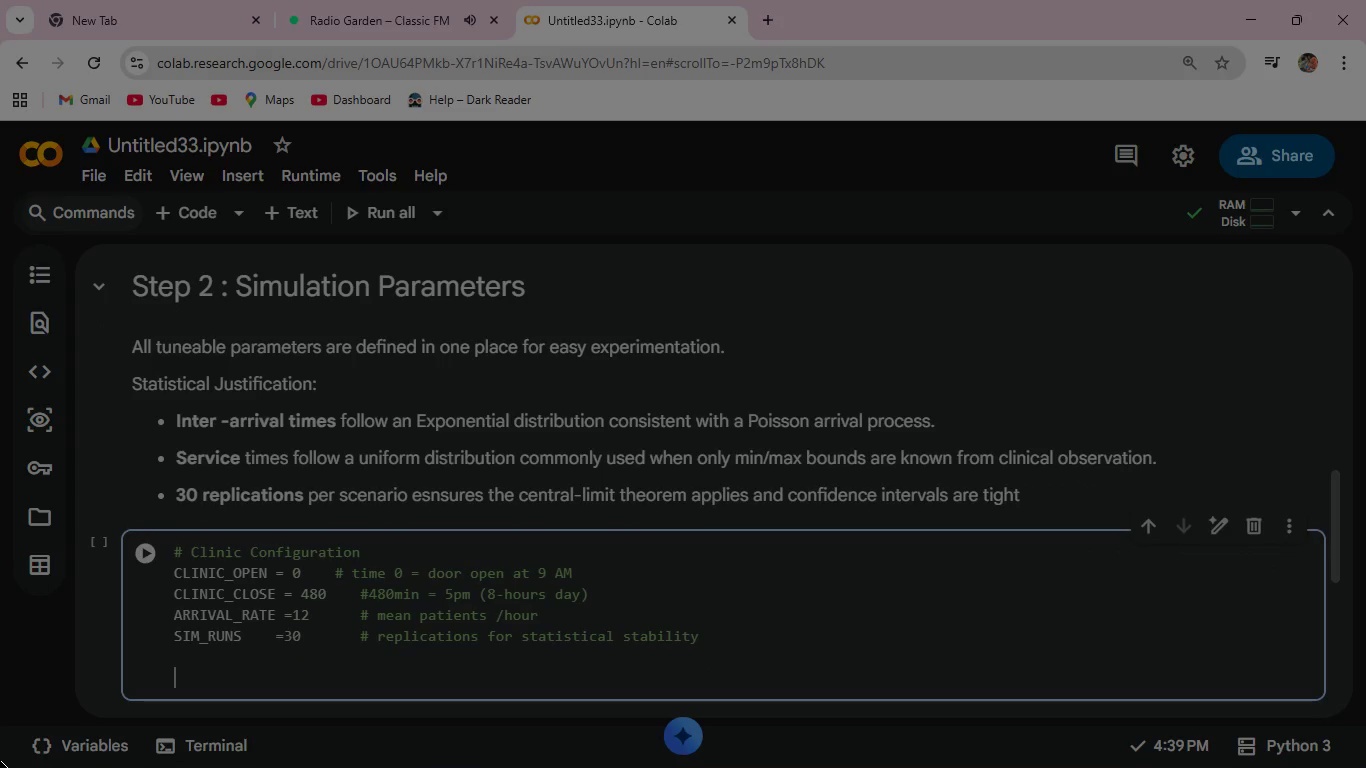 
key(Enter)
 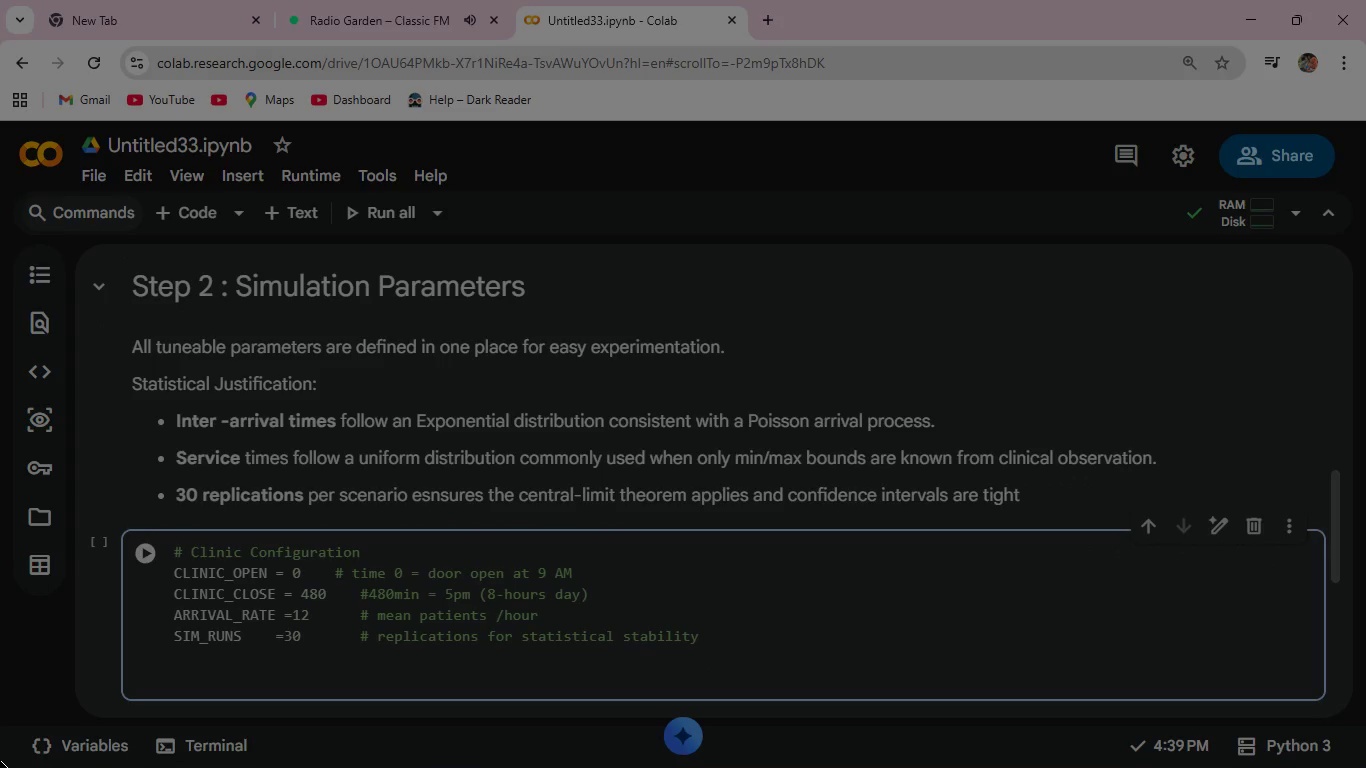 
wait(7.08)
 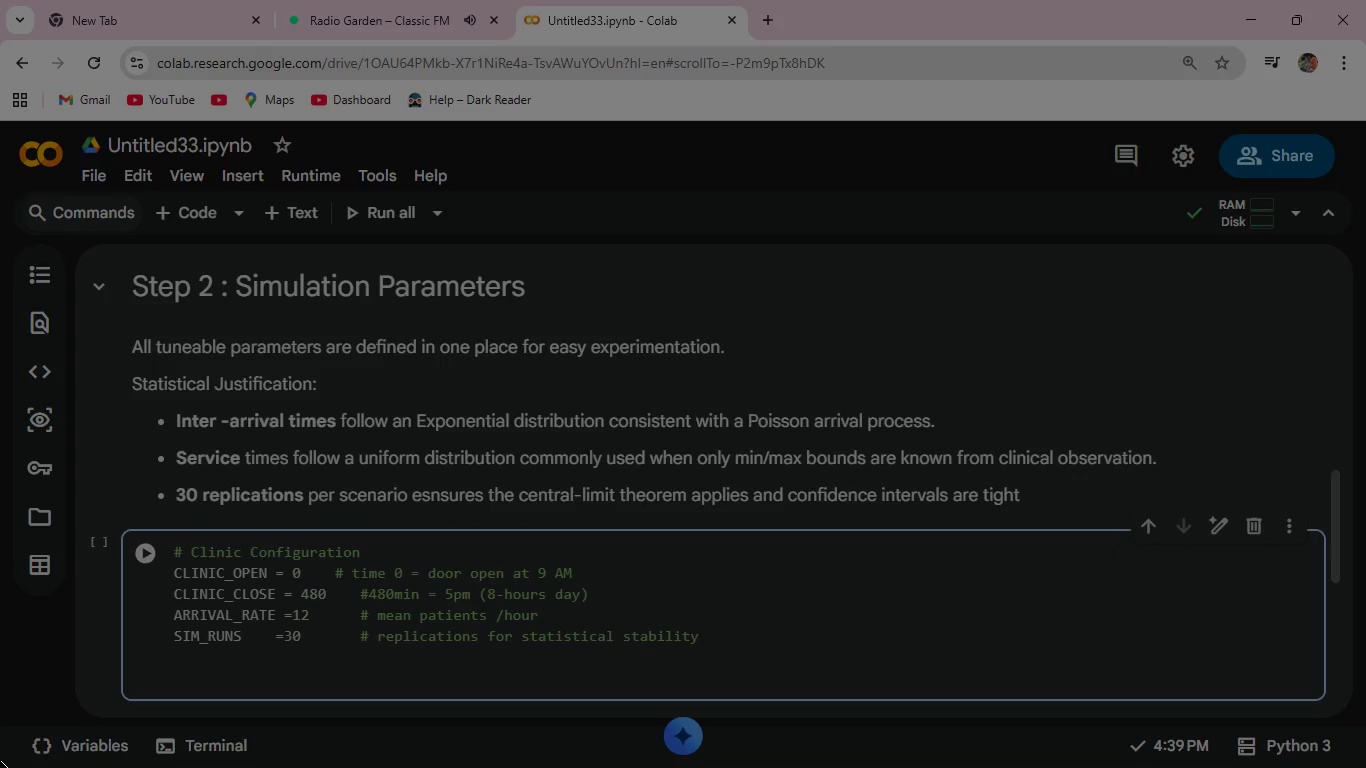 
type(# Patient type mix and servixe)
key(Backspace)
key(Backspace)
type(ce )
key(Backspace)
type(-time bounds ()
 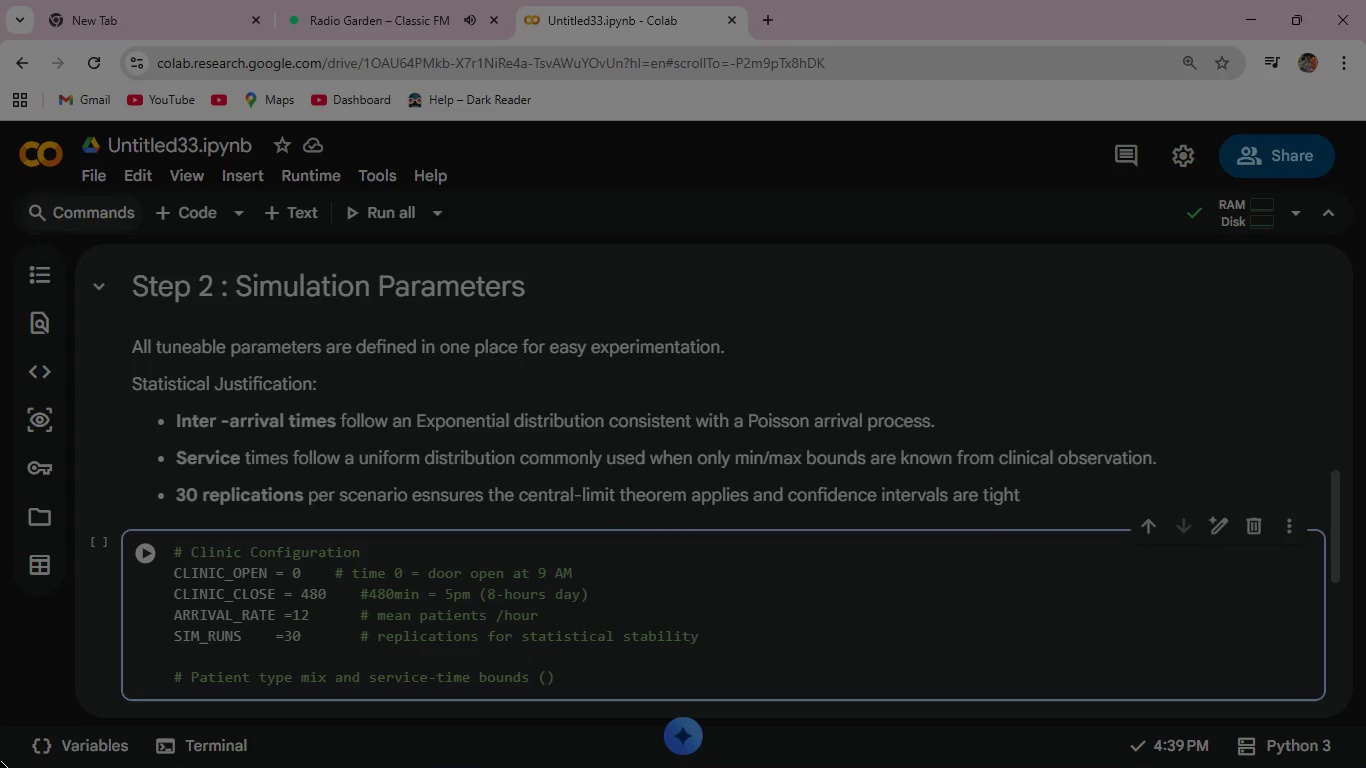 
type(minutes)
 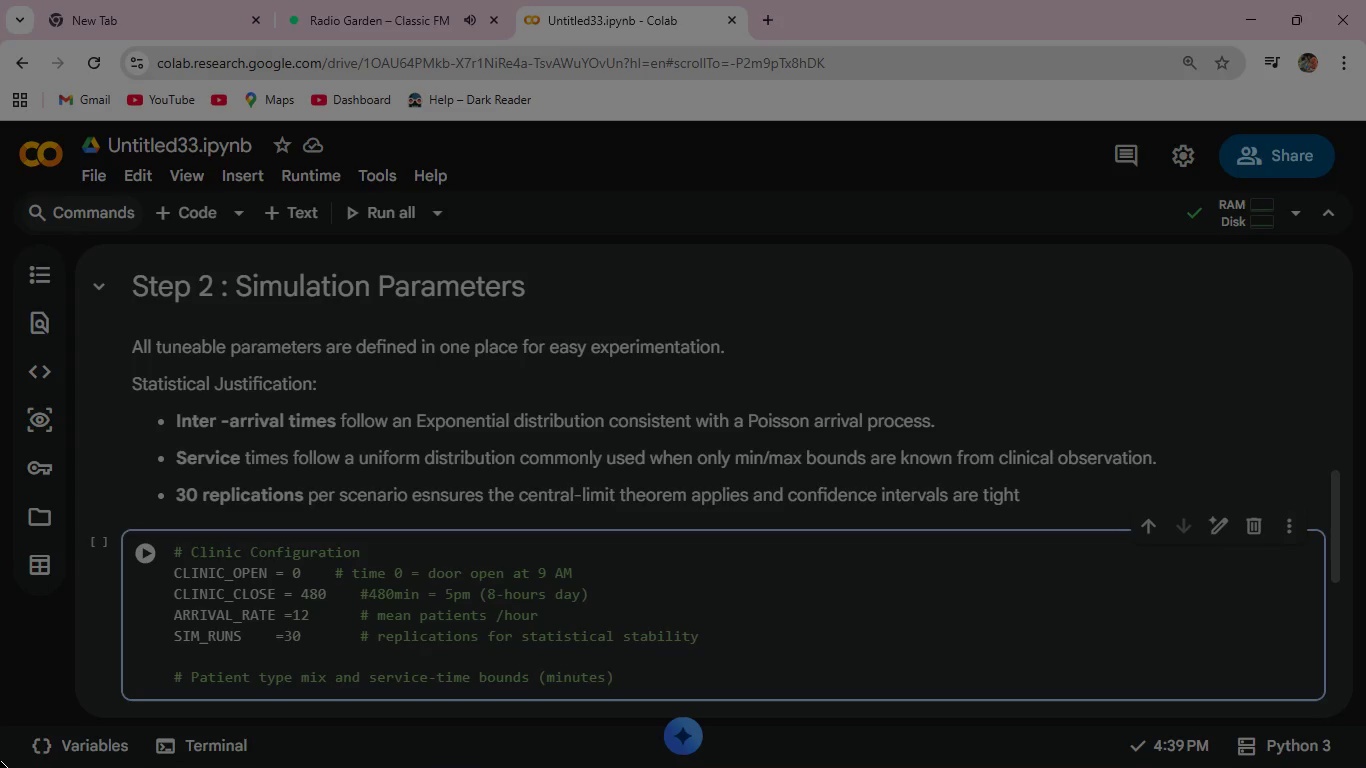 
key(ArrowRight)
 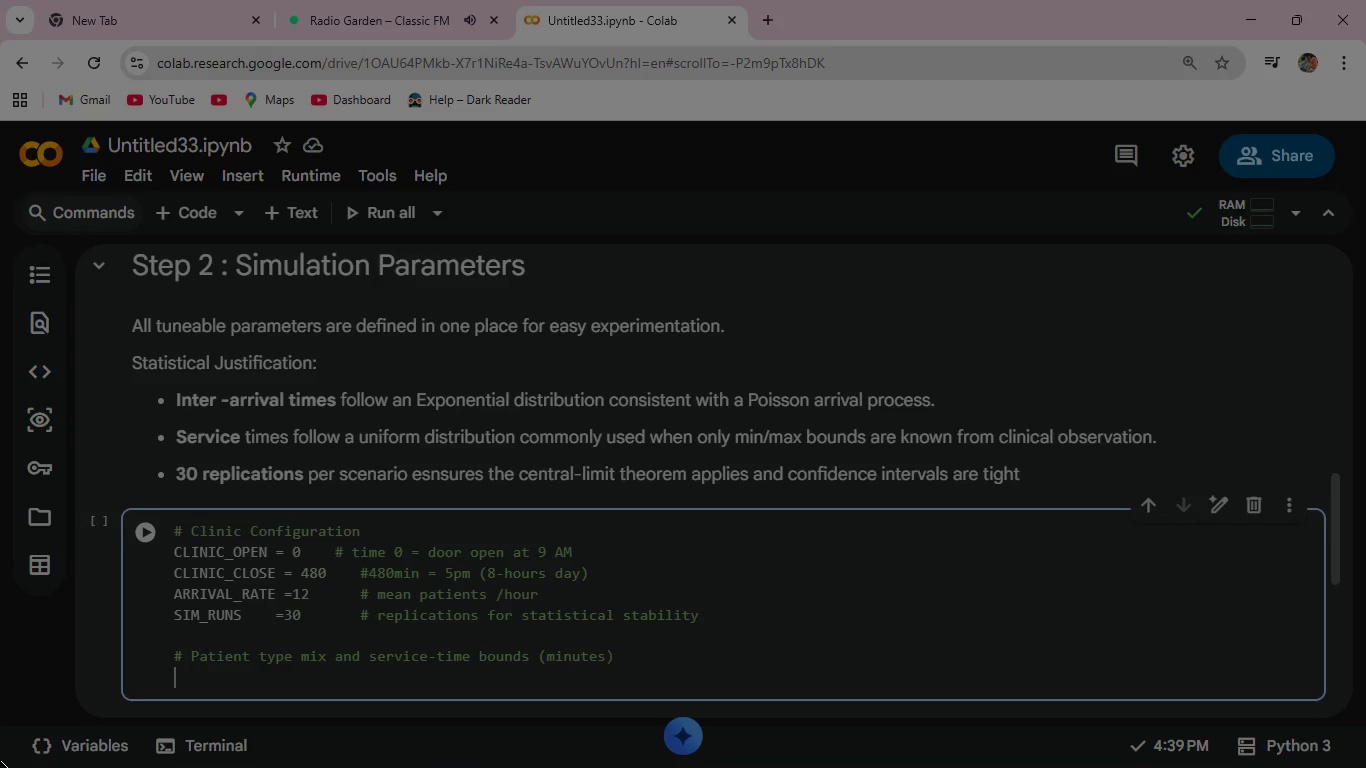 
key(Enter)
 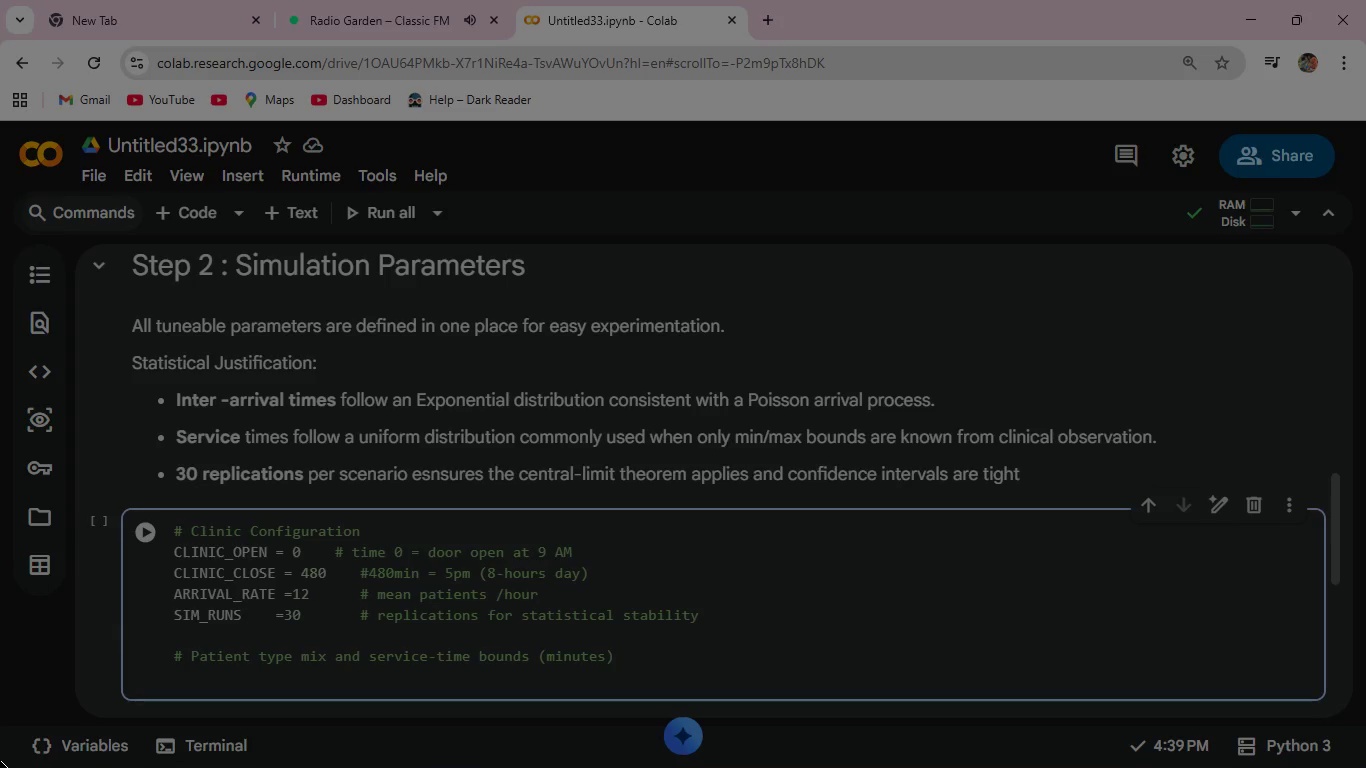 
wait(12.58)
 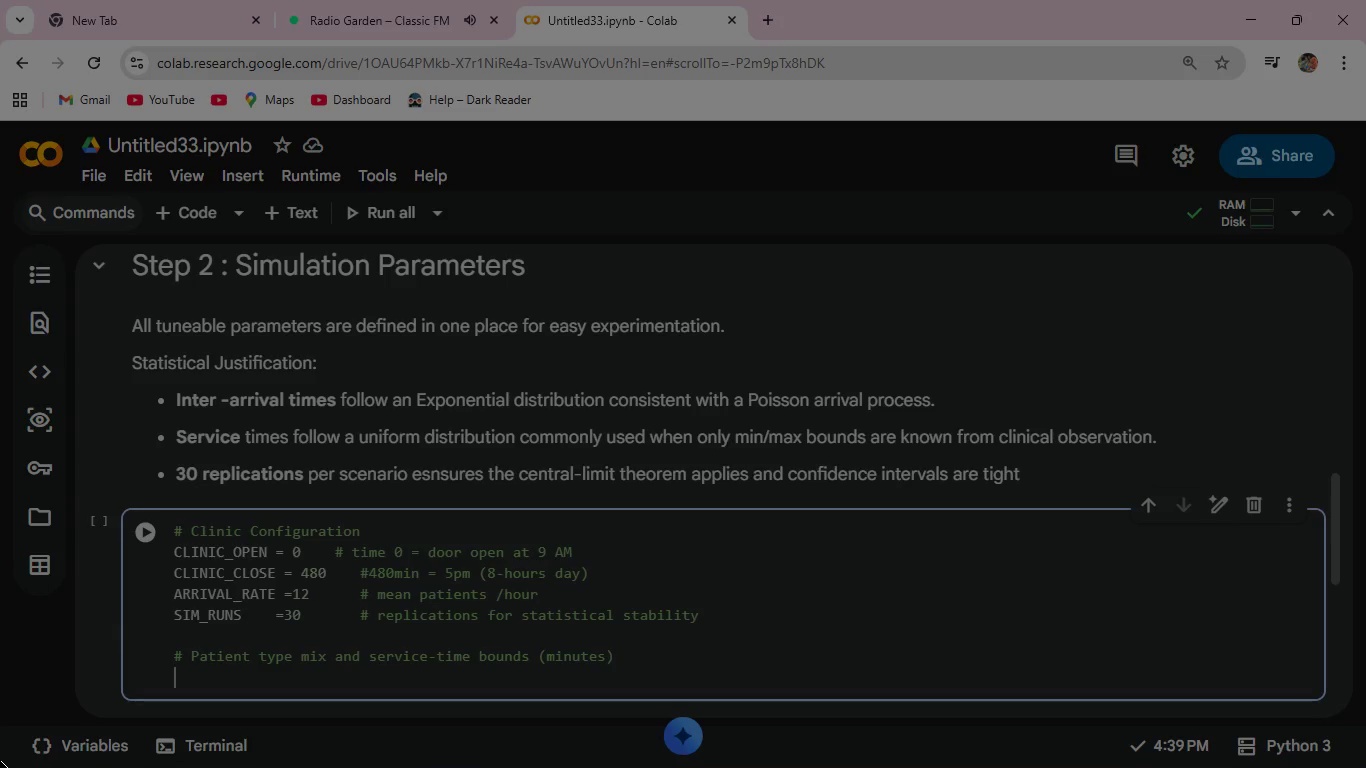 
type(PATIENT_MIX = {)
 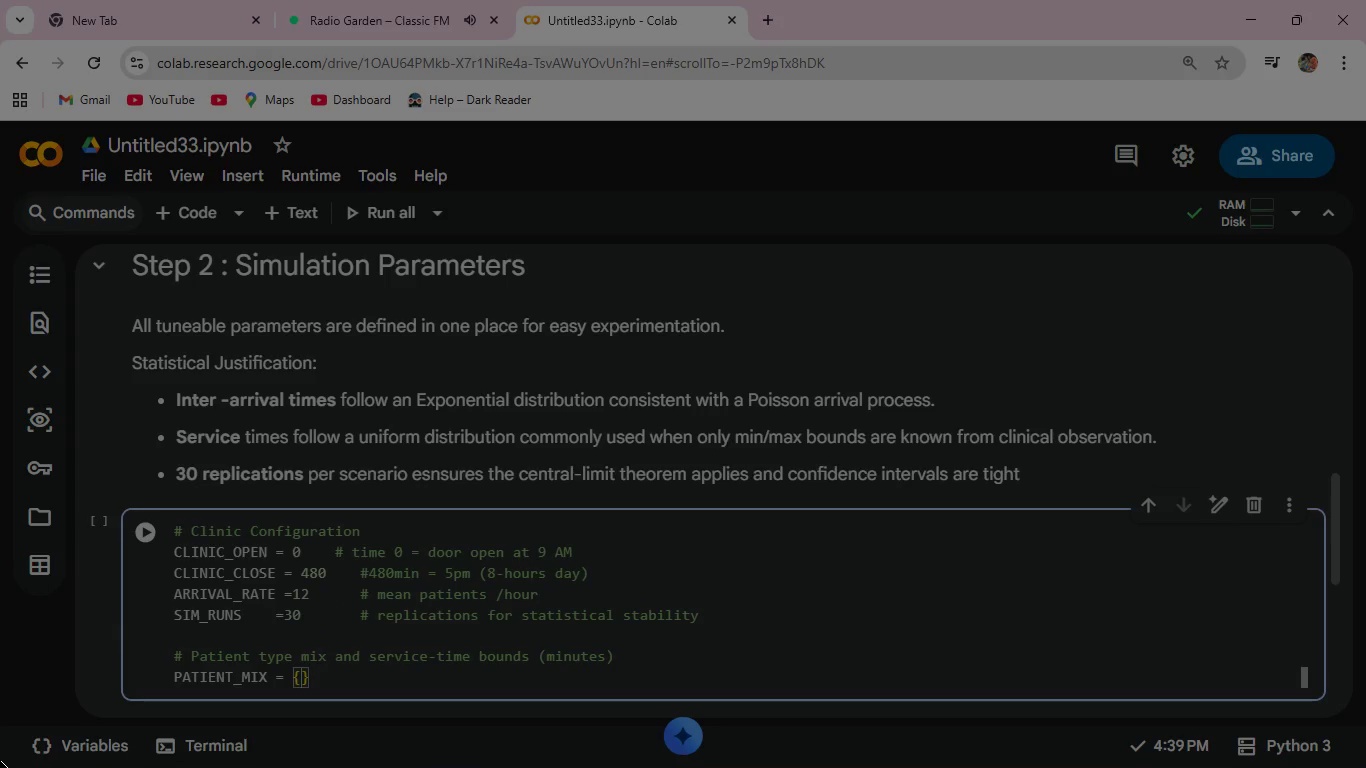 
key(Enter)
 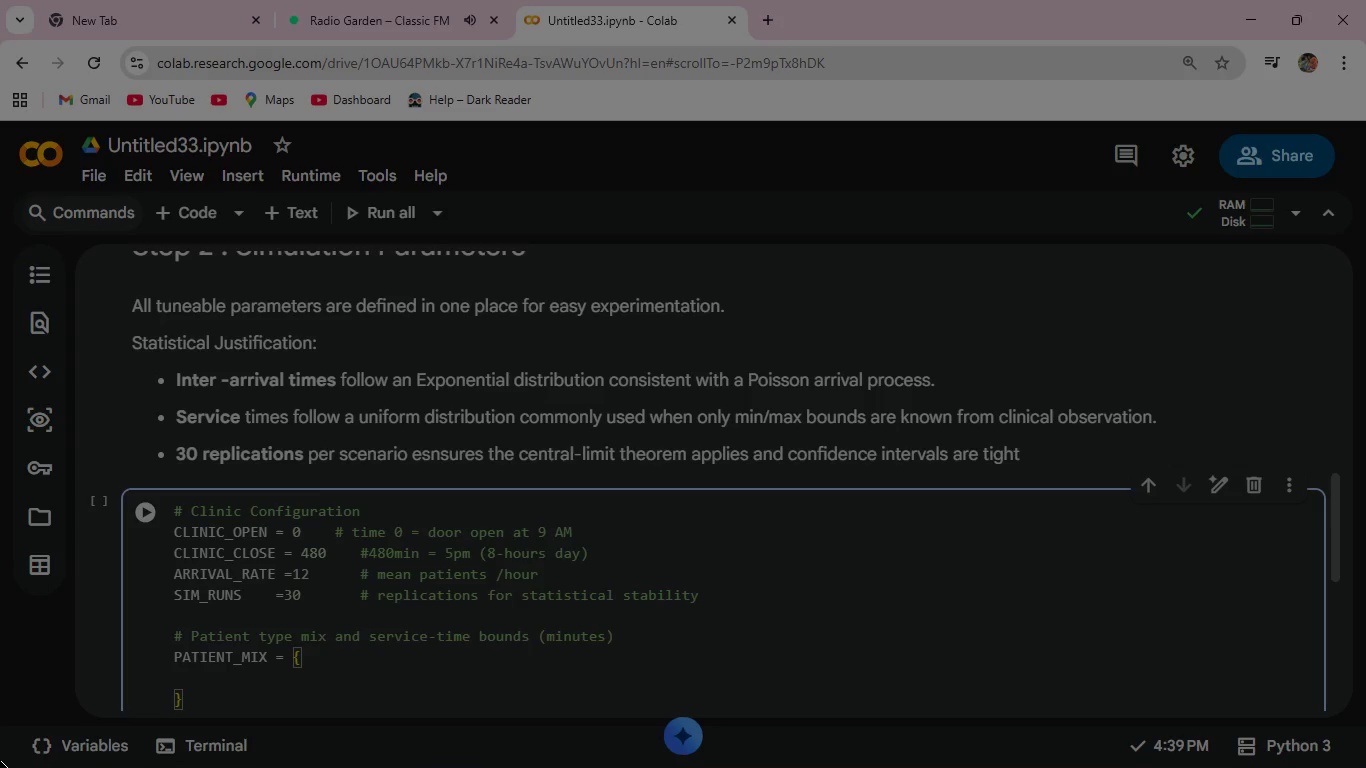 
type("St)
 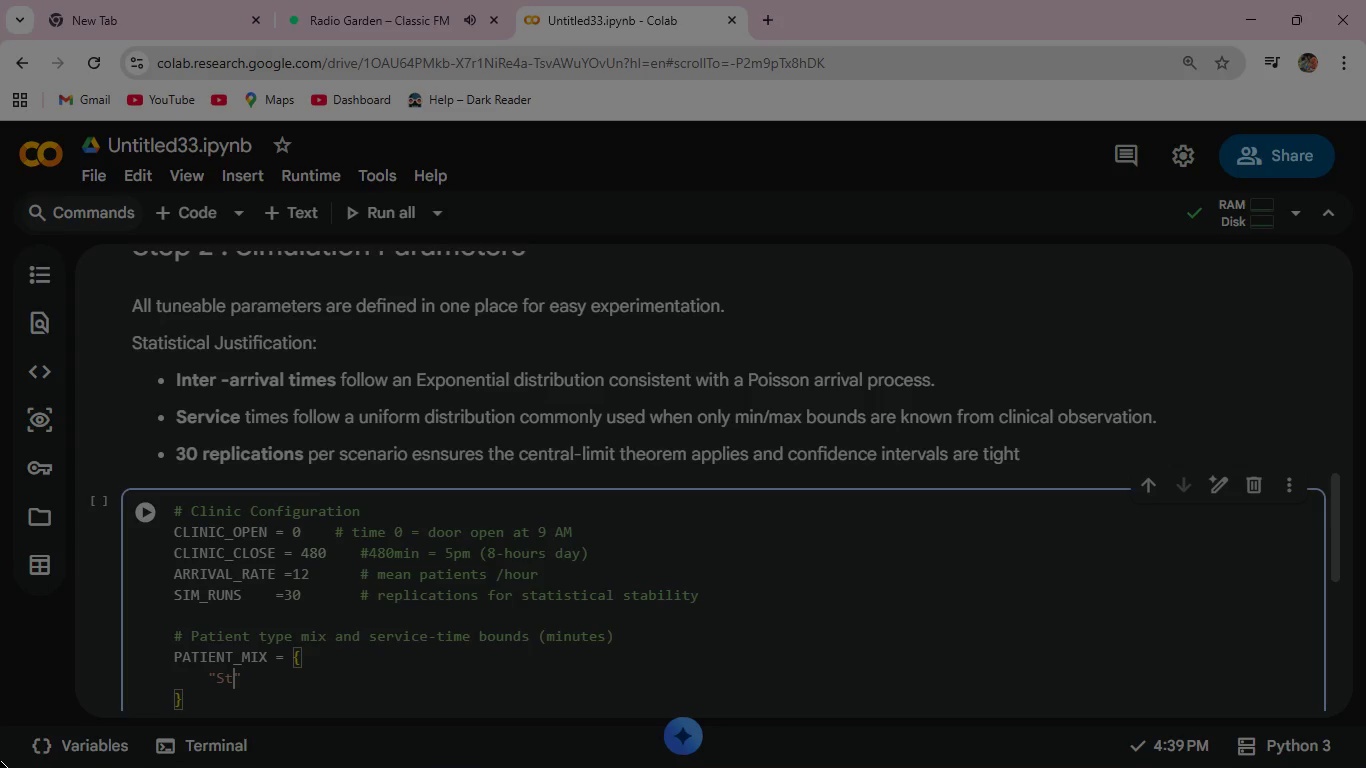 
wait(6.62)
 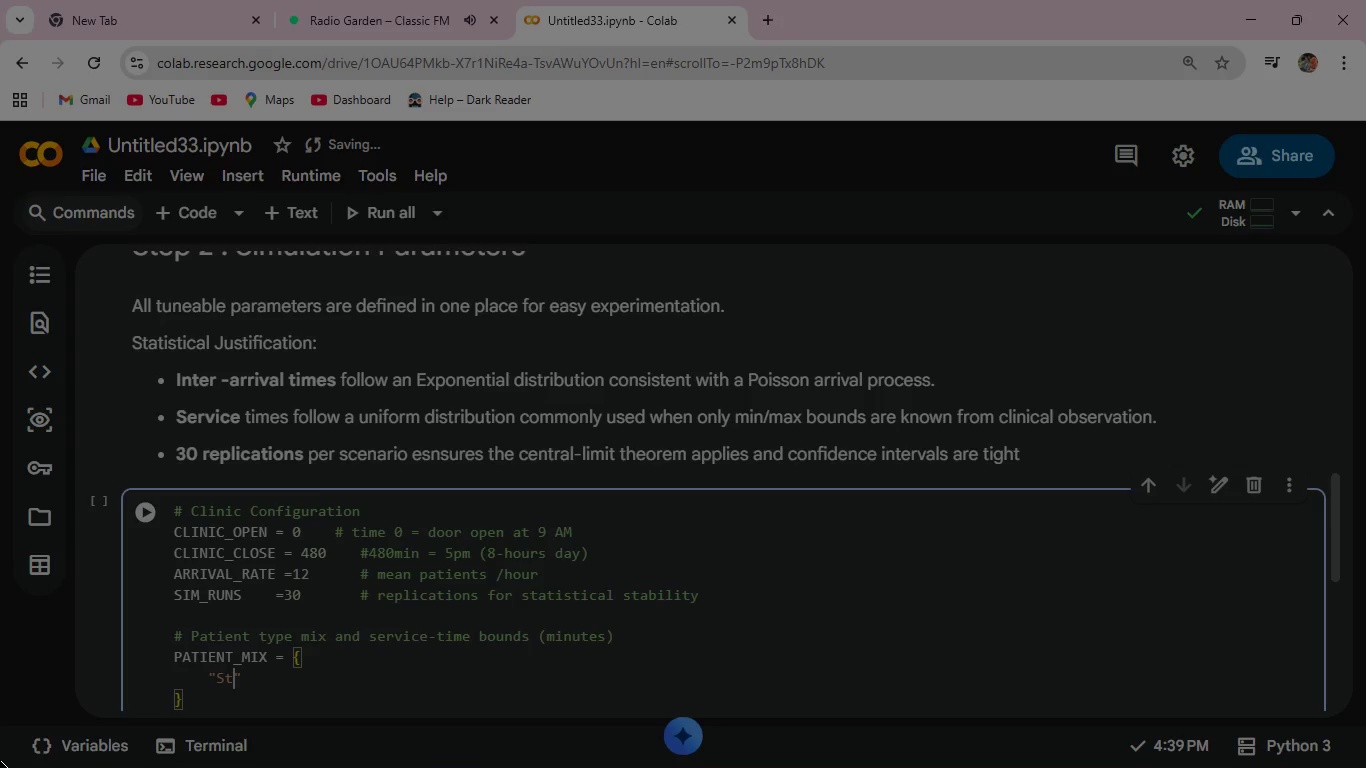 
type(anda)
 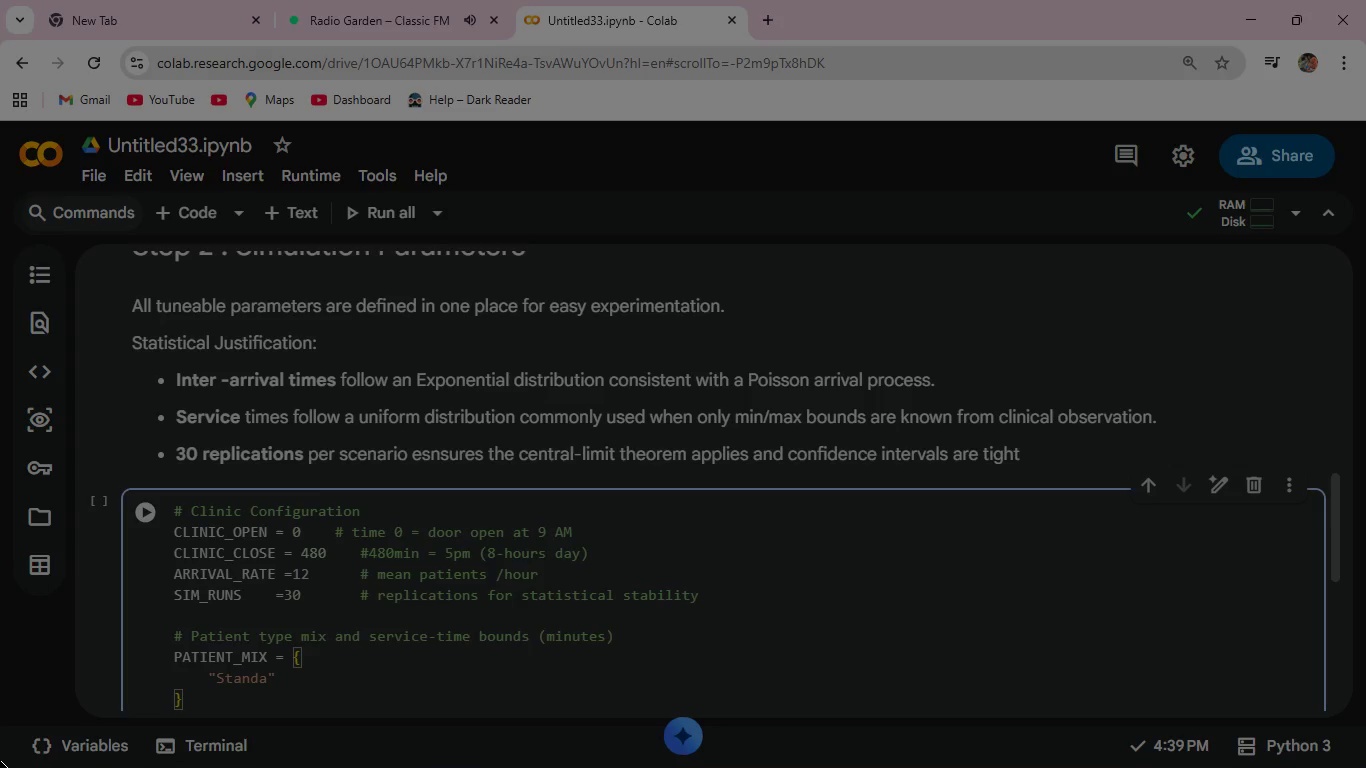 
type(rdnConsultation)
 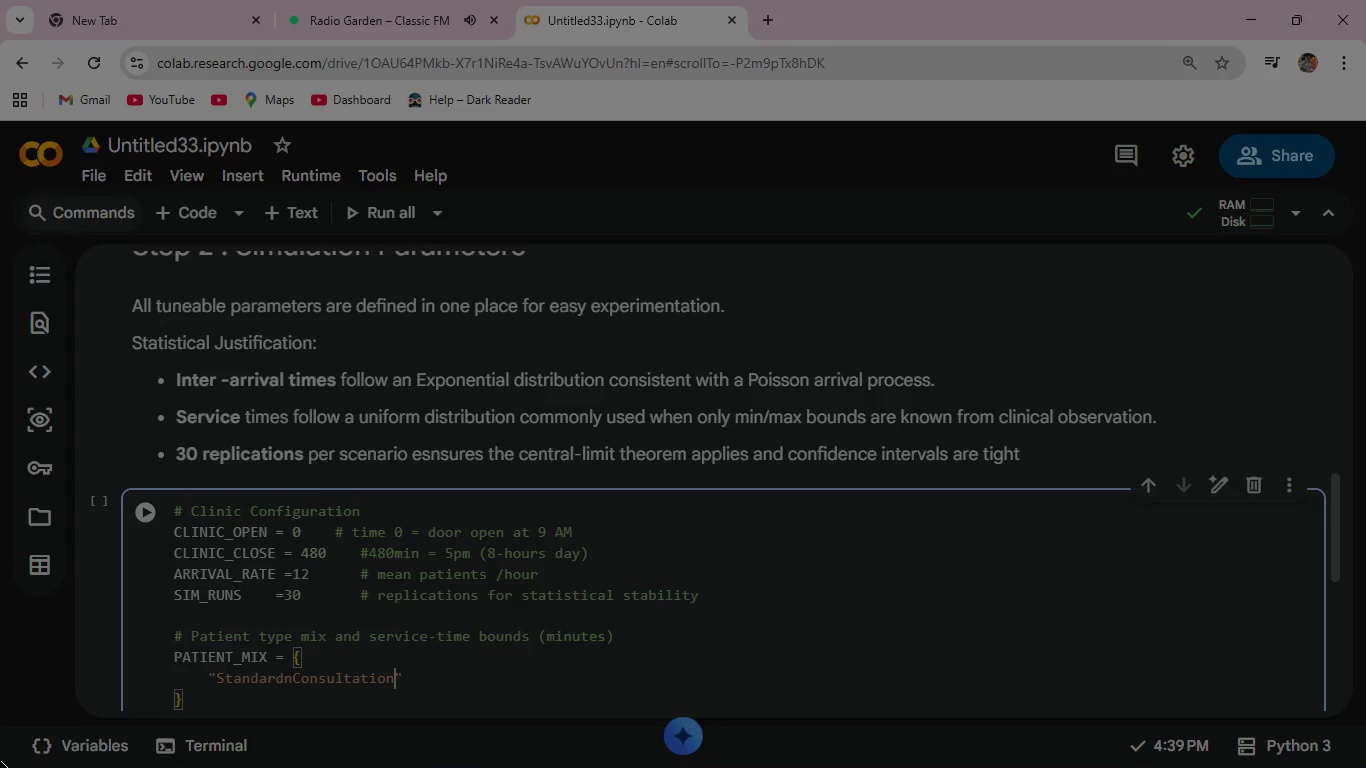 
key(ArrowRight)
 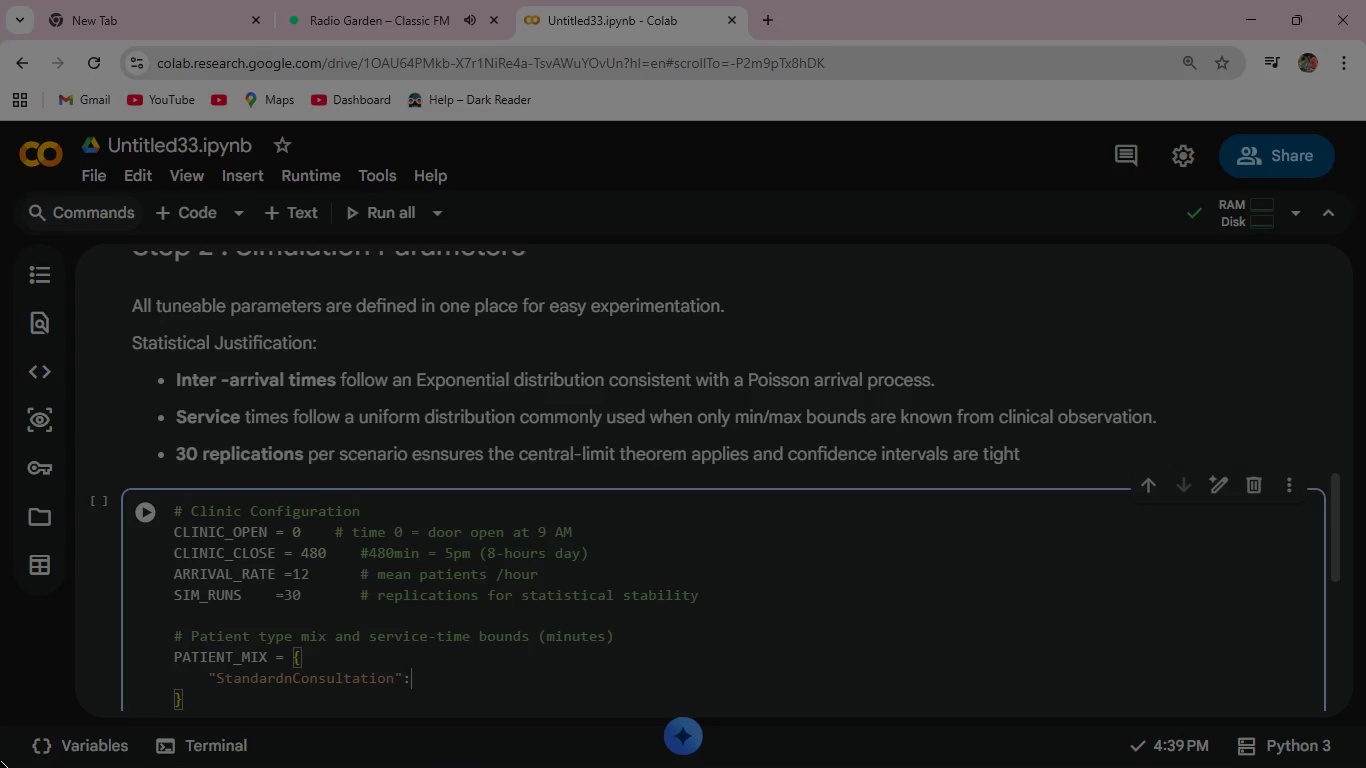 
type(: 0.55,  #)
 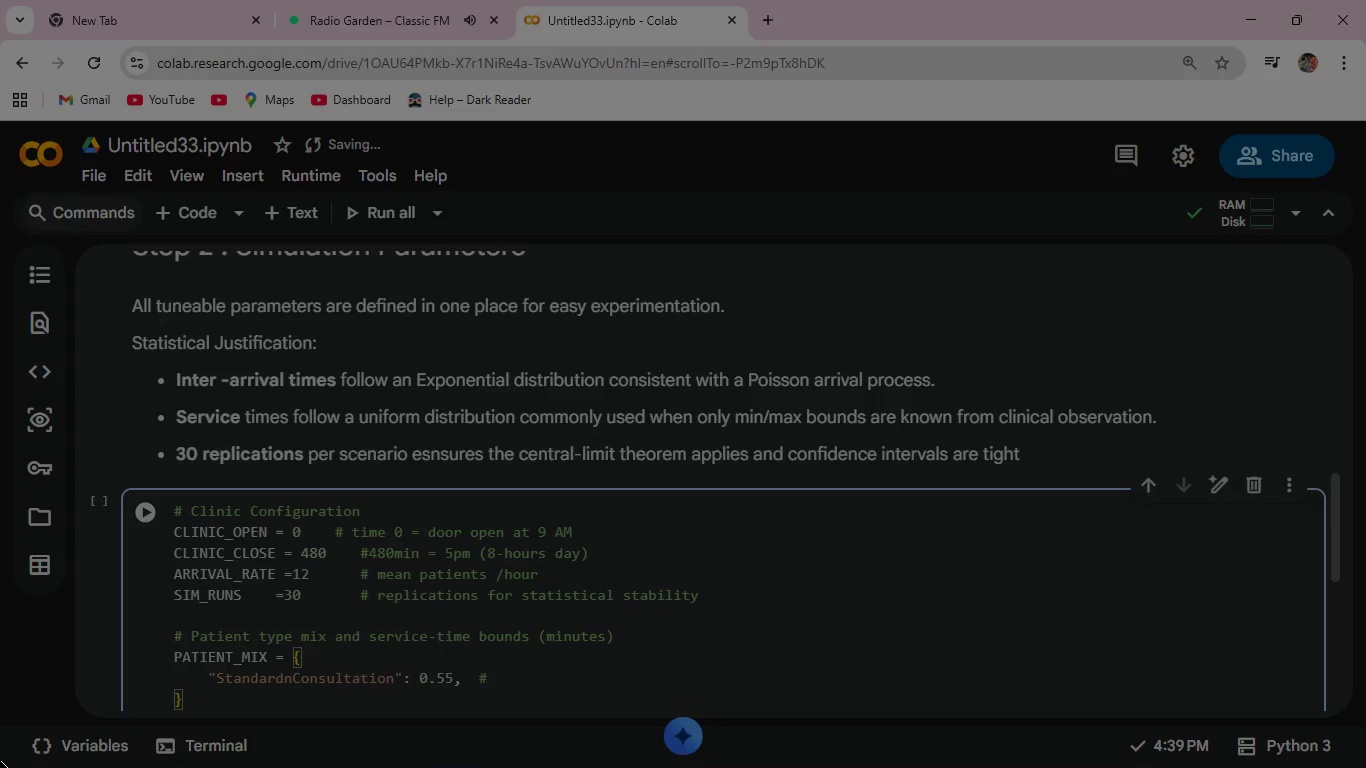 
wait(5.09)
 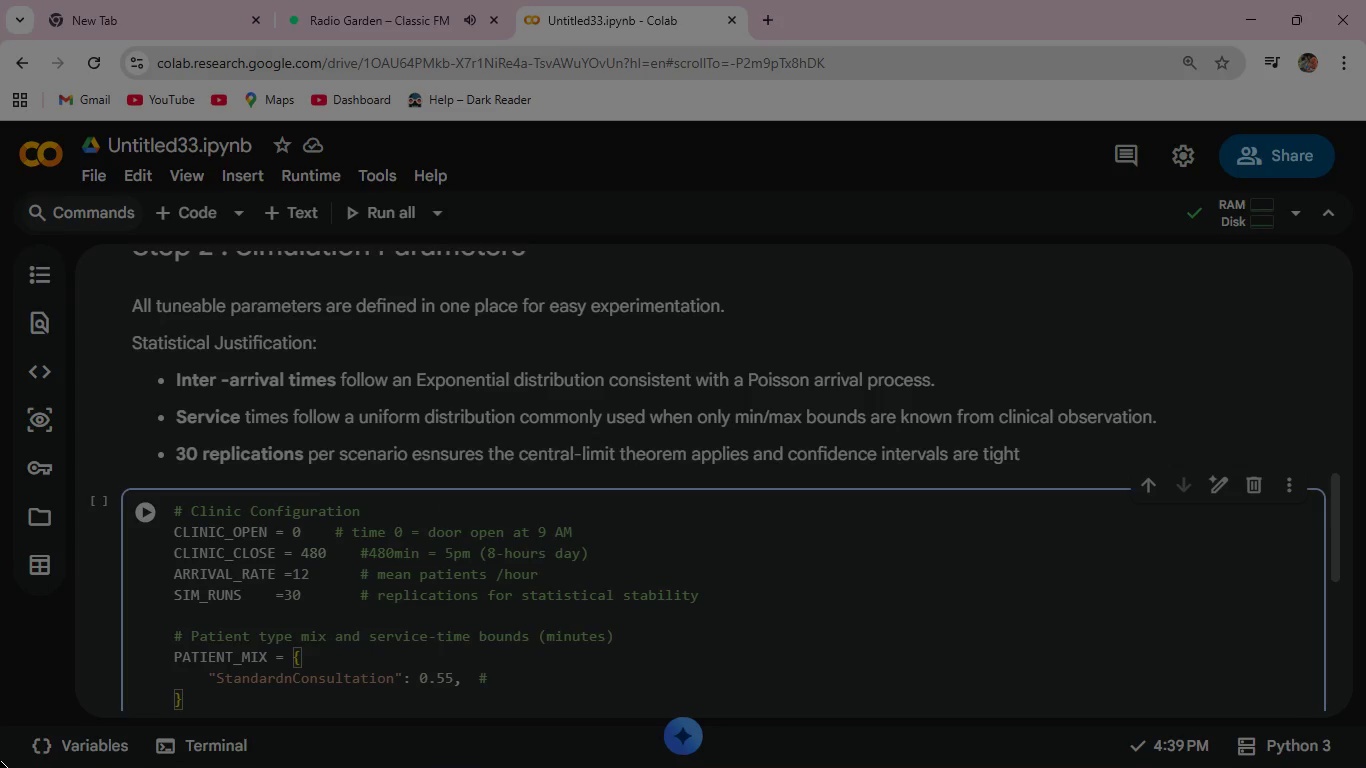 
type( 55% of all arrivals )
 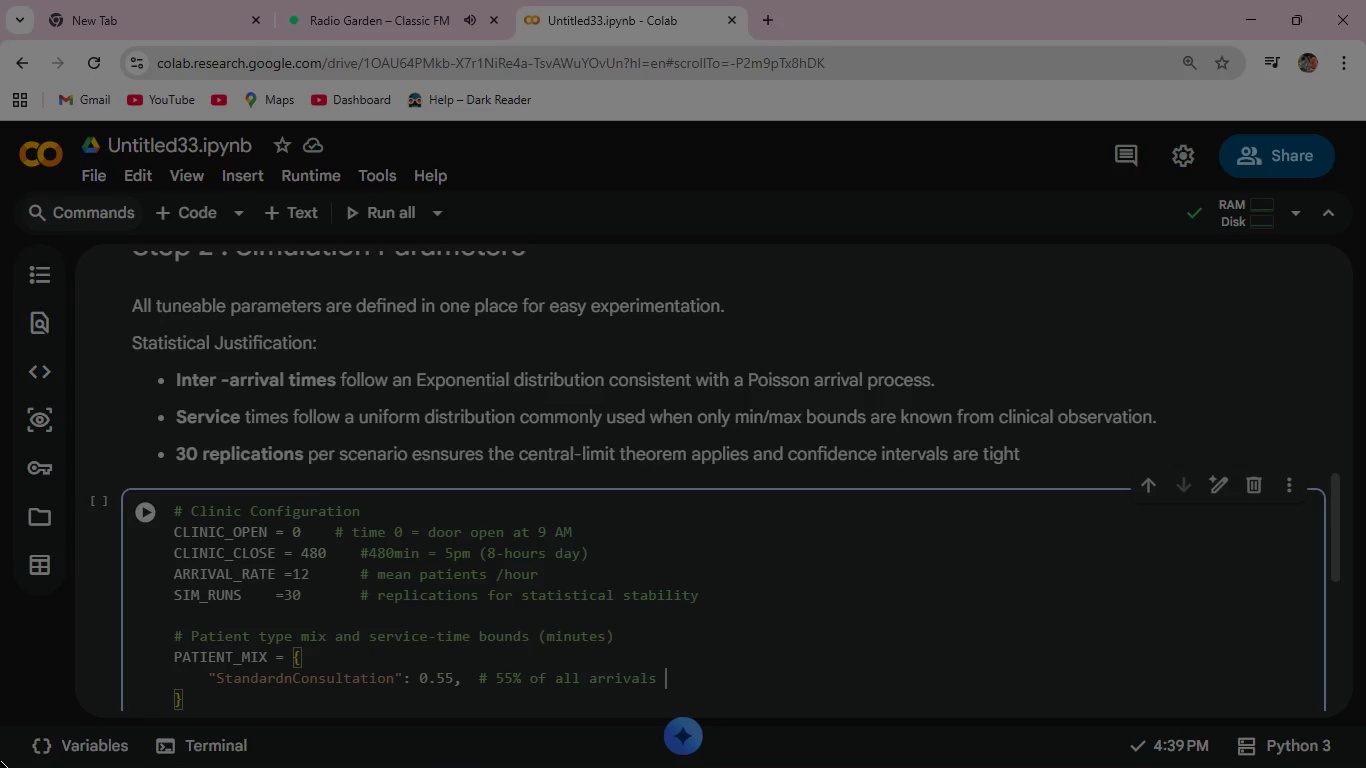 
key(Enter)
 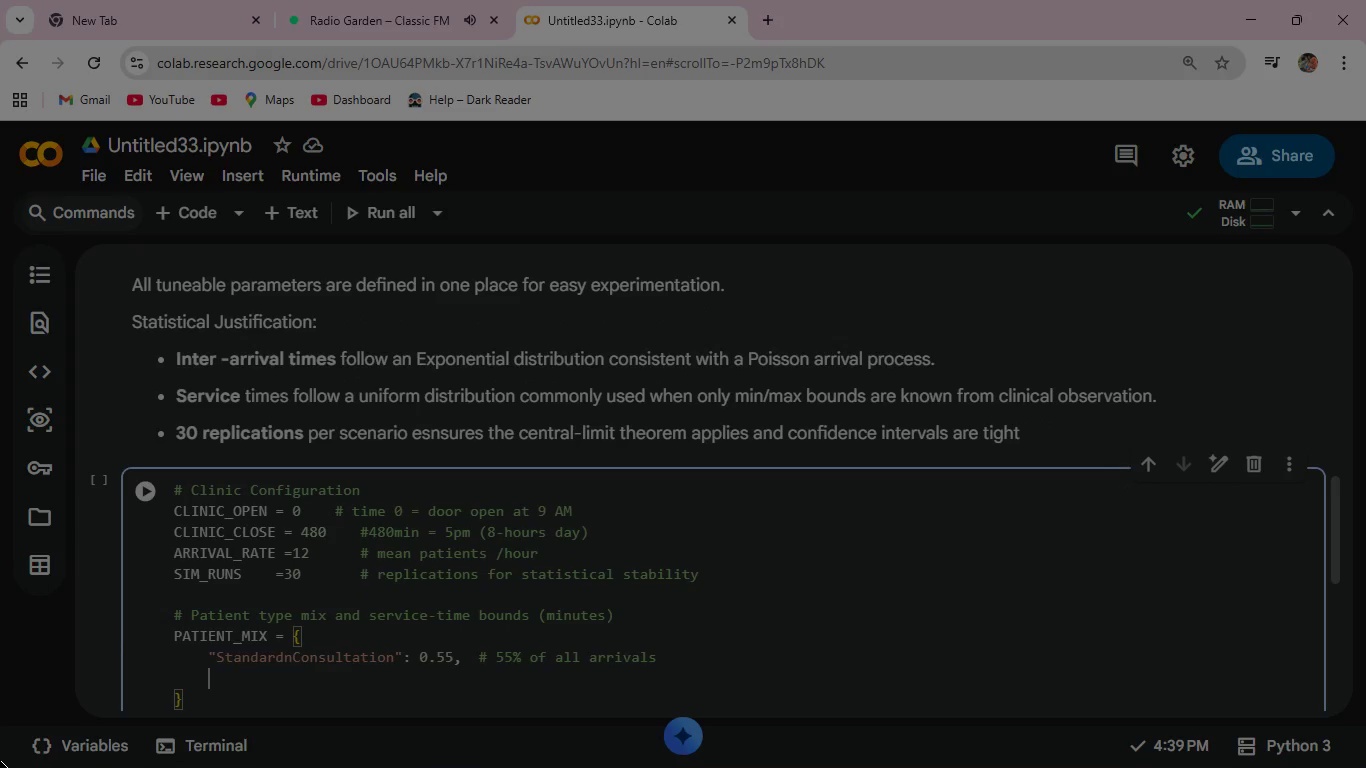 
key(Quote)
 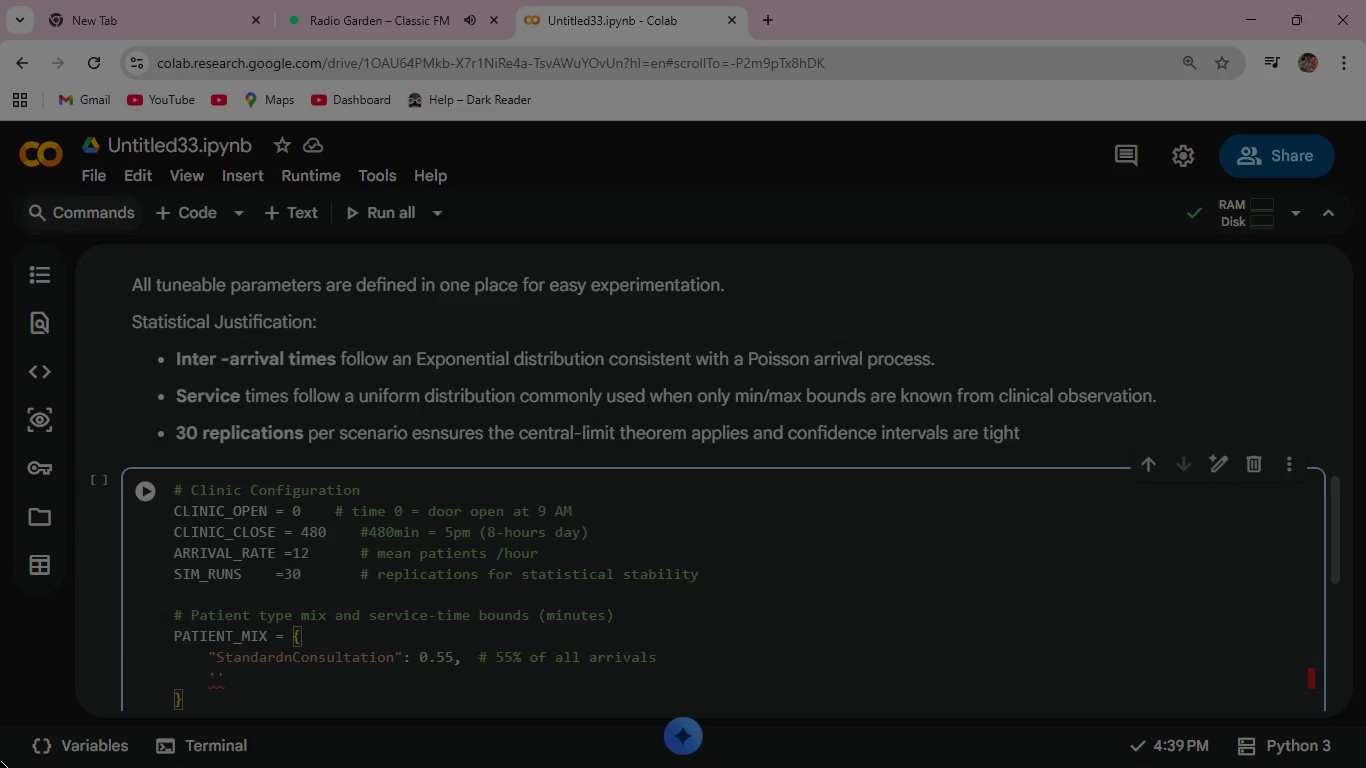 
hold_key(key=ShiftLeft, duration=0.72)
 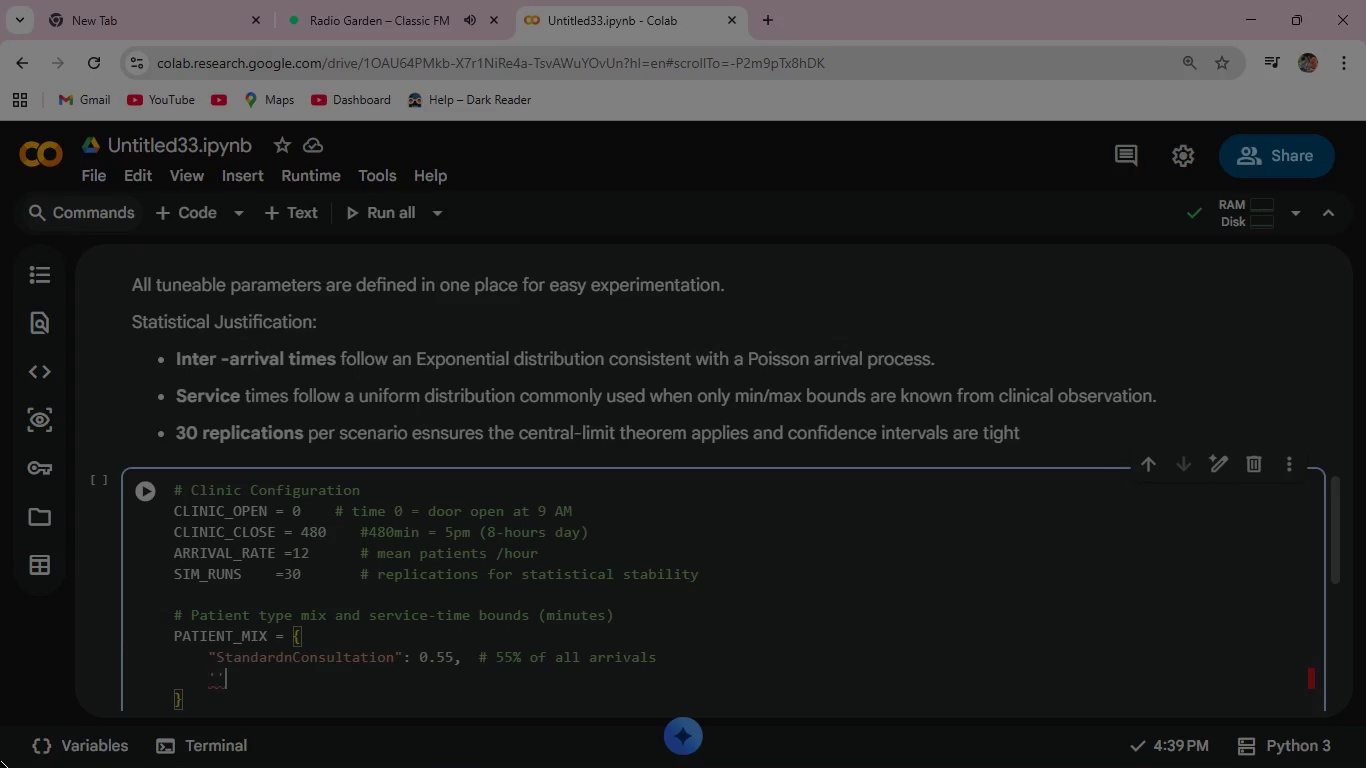 
key(ArrowRight)
 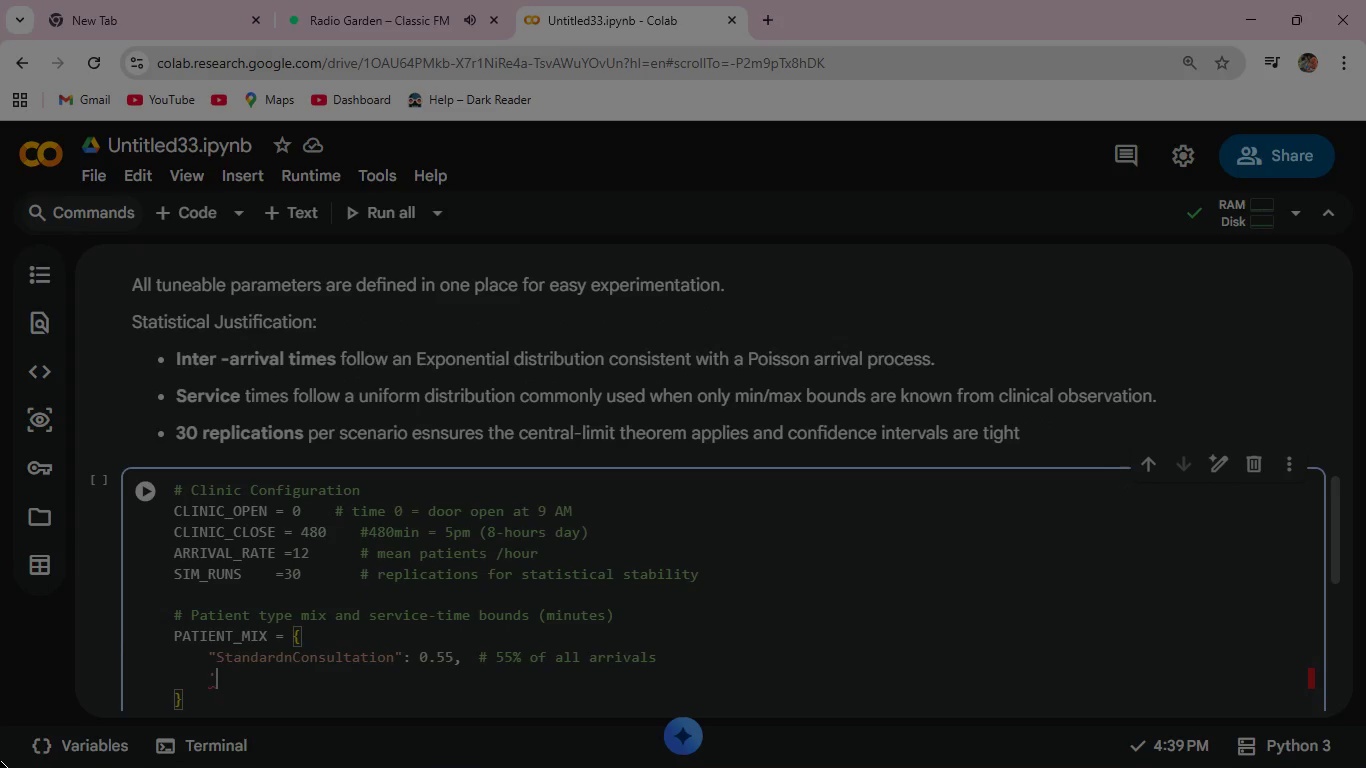 
key(Backspace)
key(Backspace)
type("Allergy Testing)
 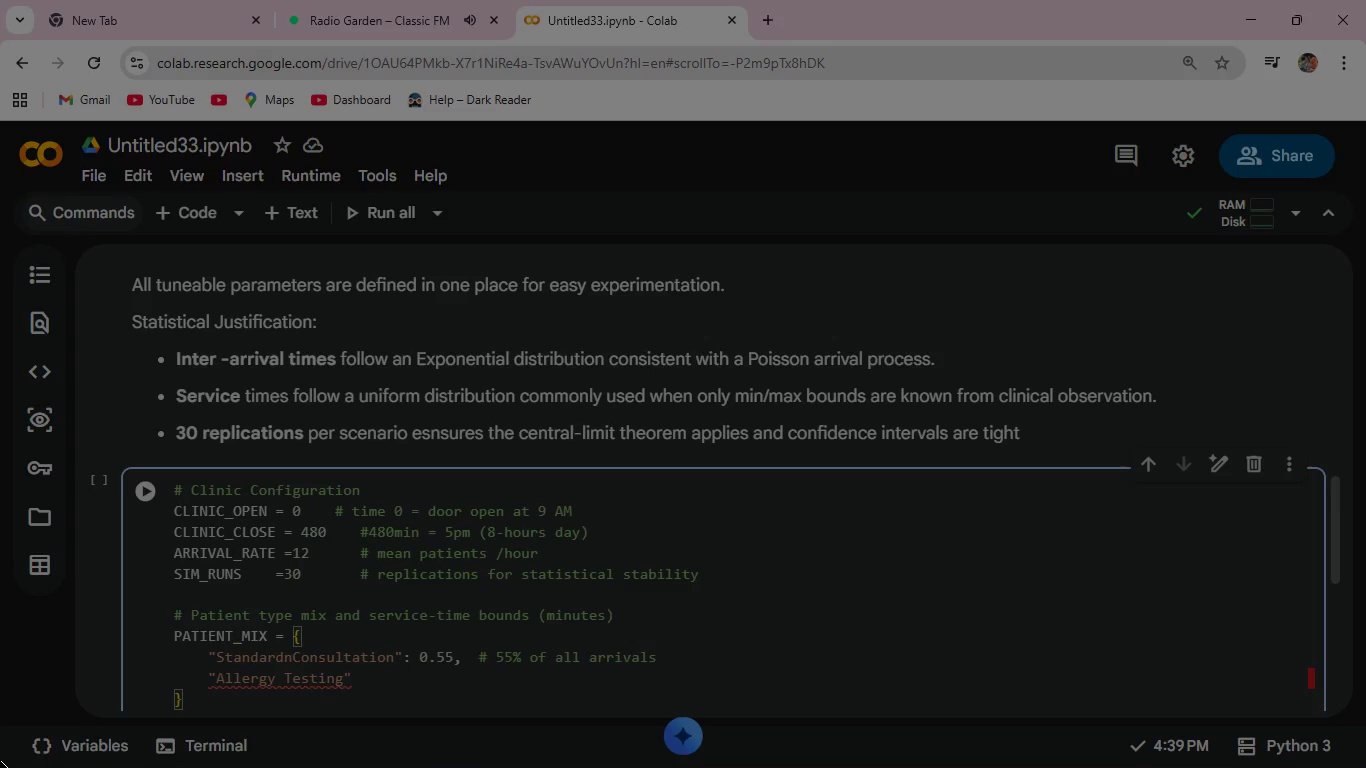 
key(ArrowRight)
 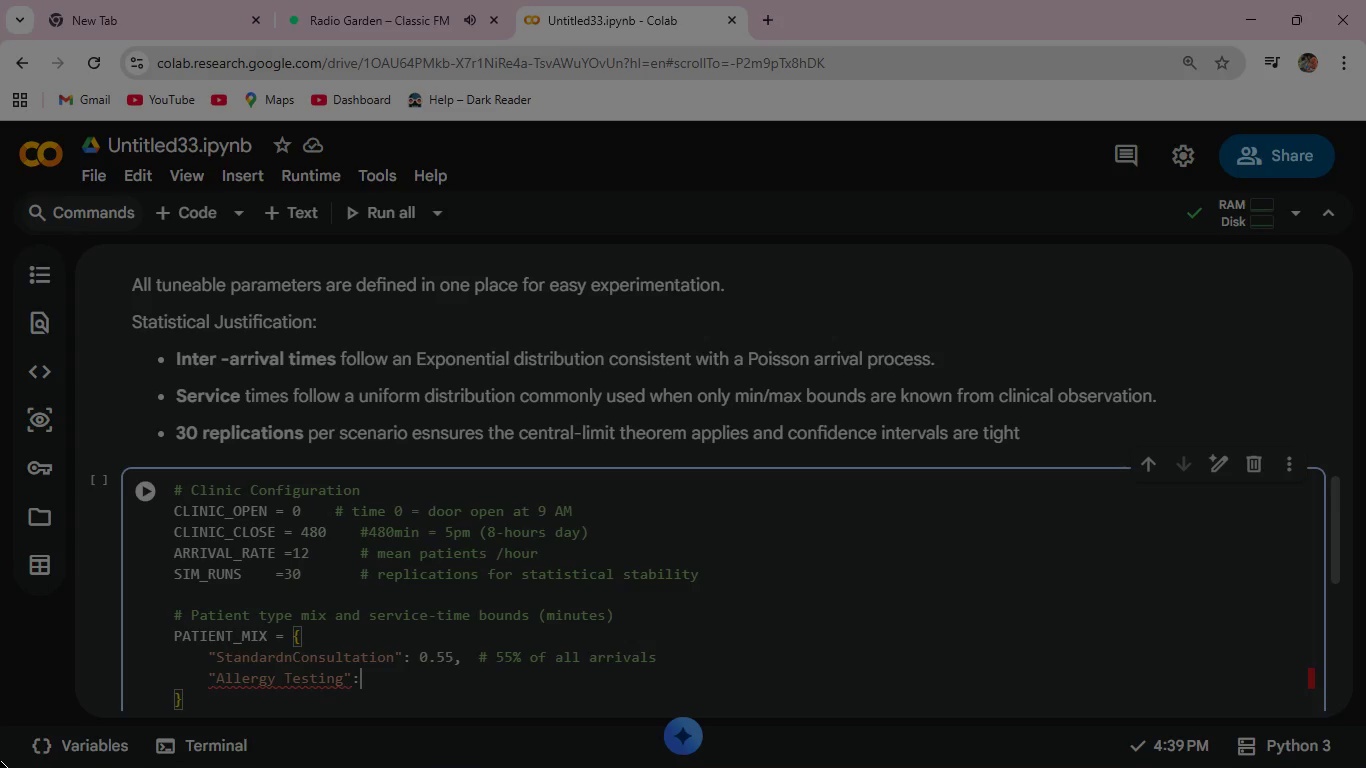 
type(:       0.45)
 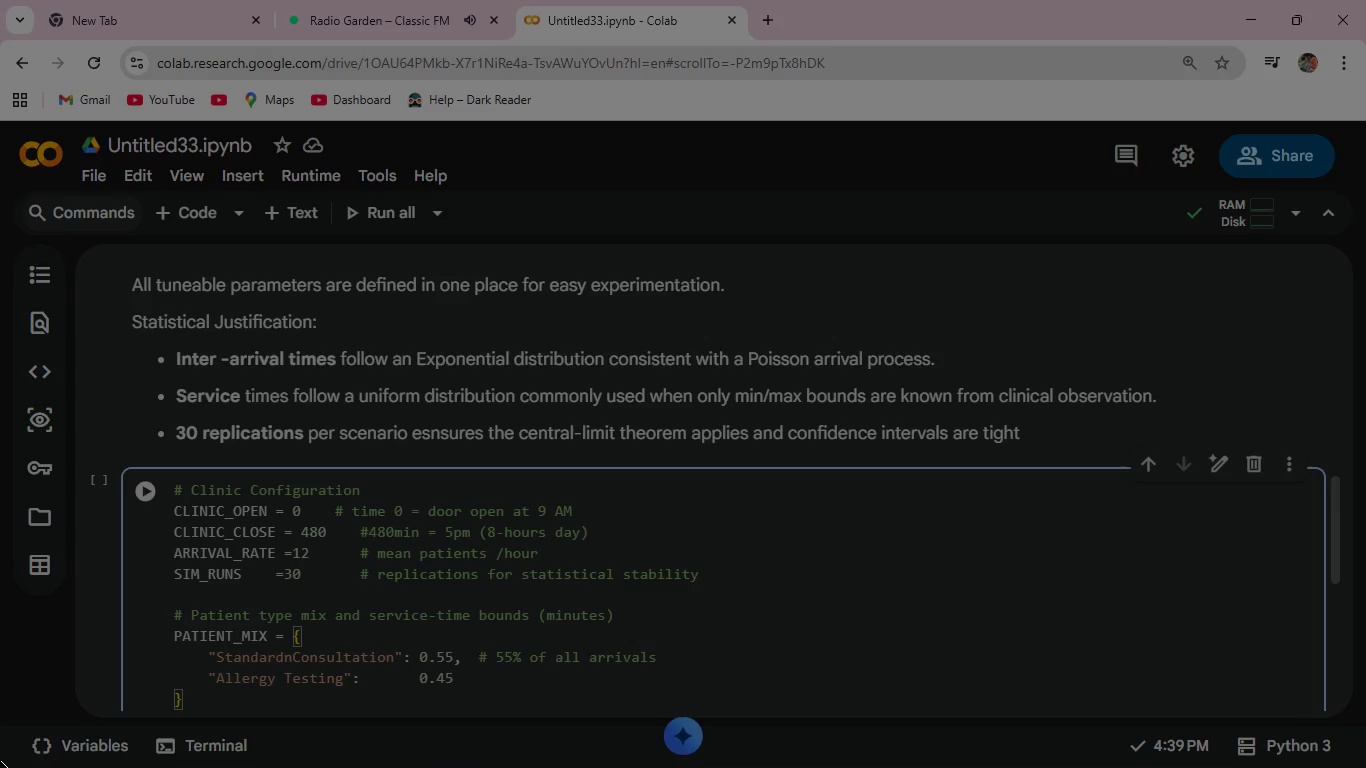 
type(,    )
key(Backspace)
key(Backspace)
type(# 45 % )
 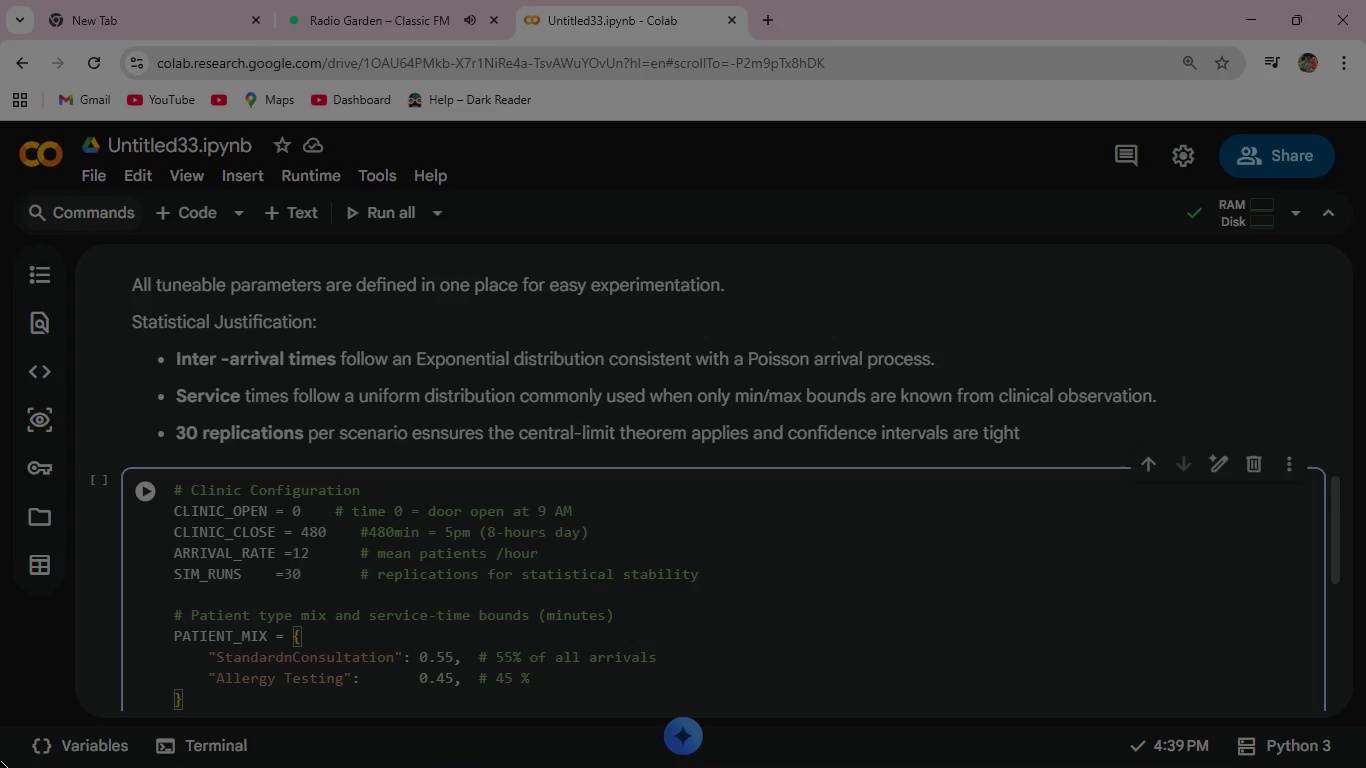 
type(of all arrivals)
 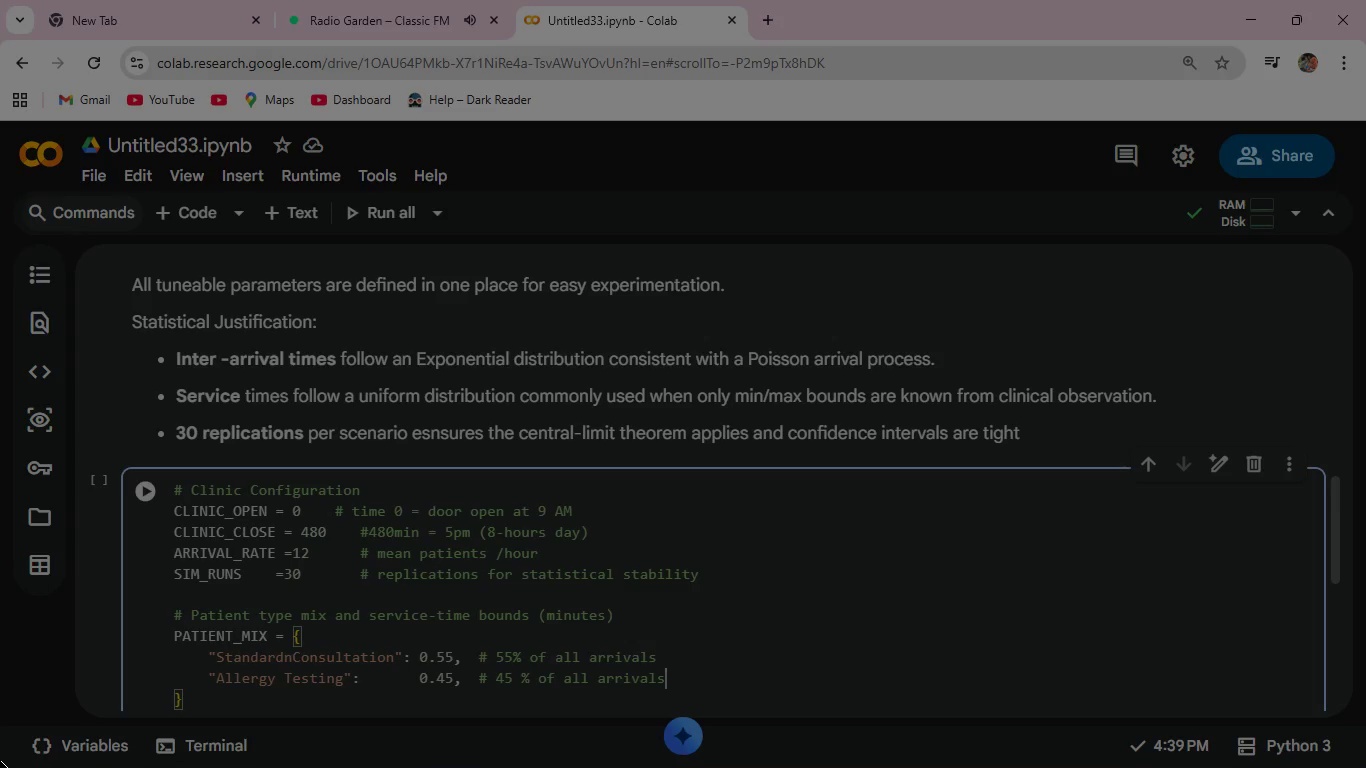 
wait(16.61)
 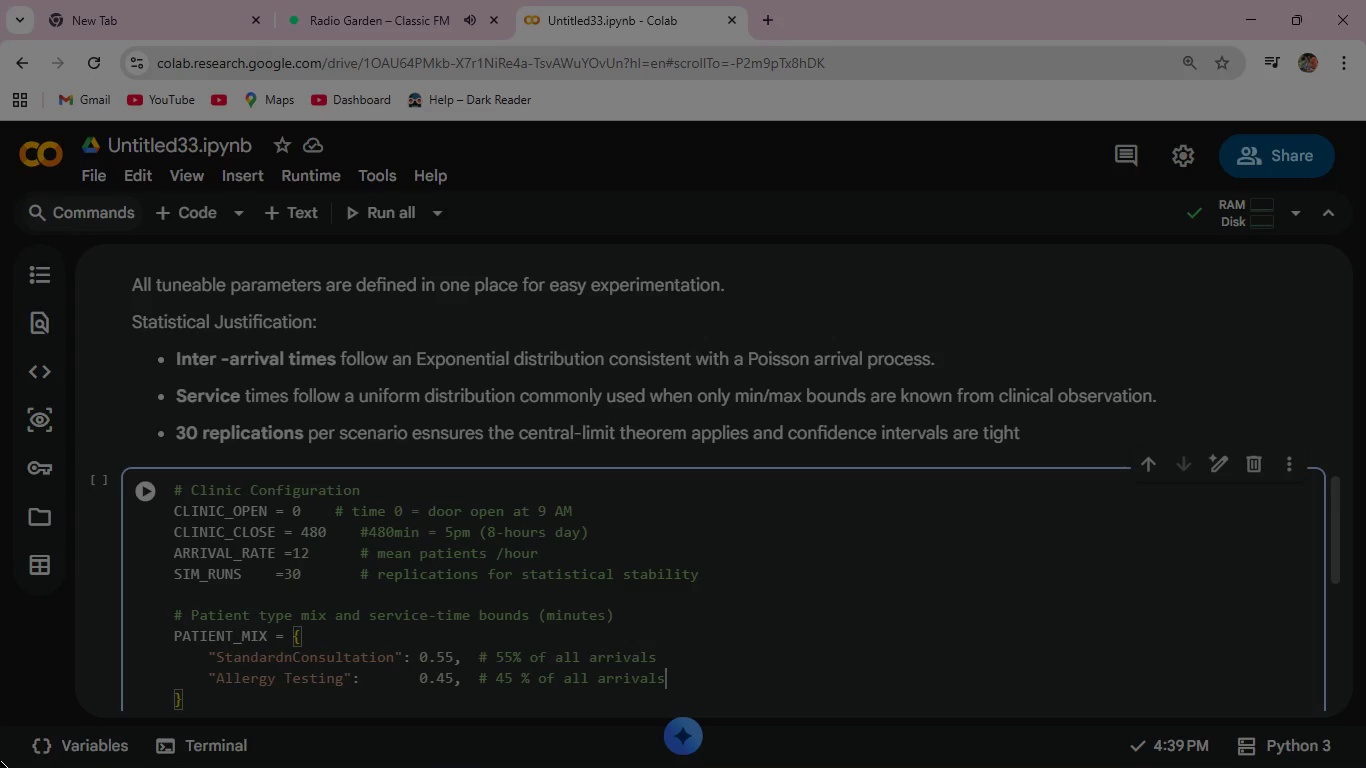 
scroll: coordinate [146, 623], scroll_direction: down, amount: 1.0
 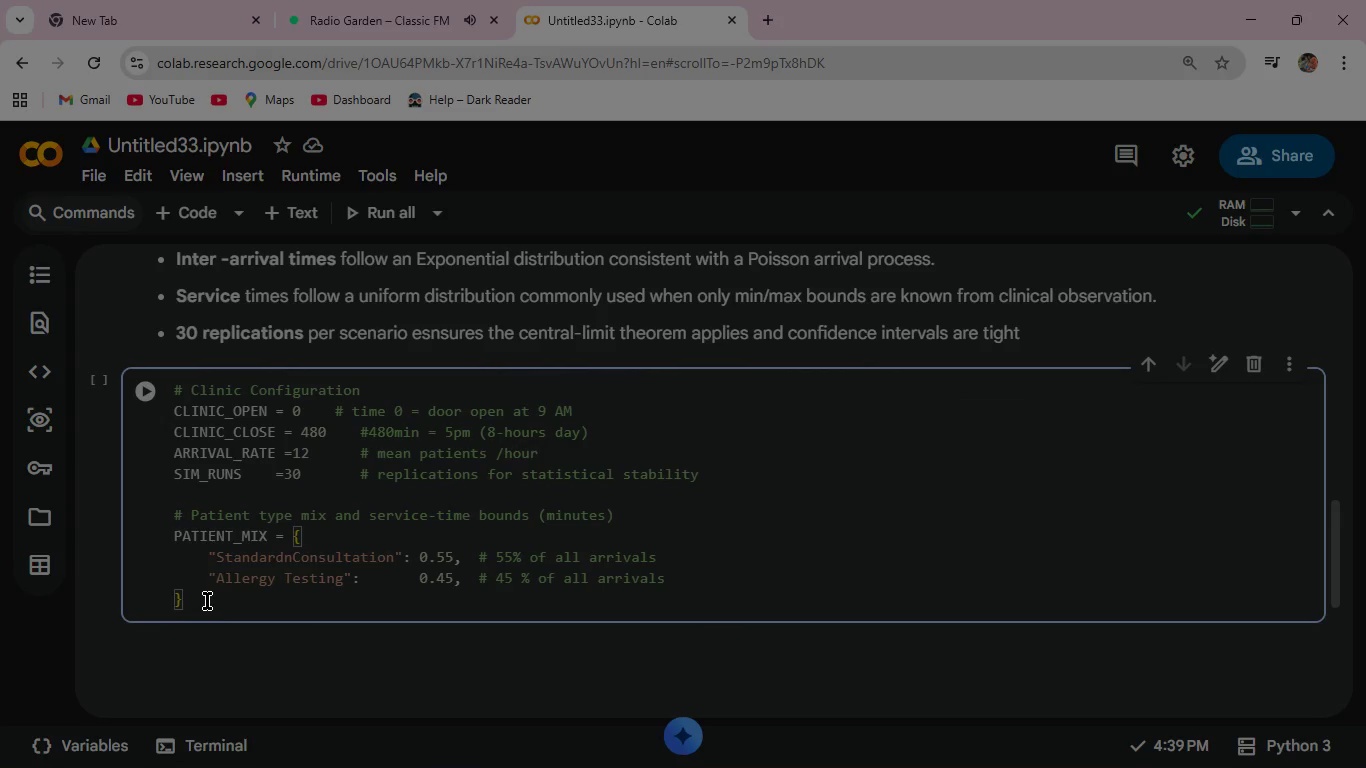 
left_click([207, 601])
 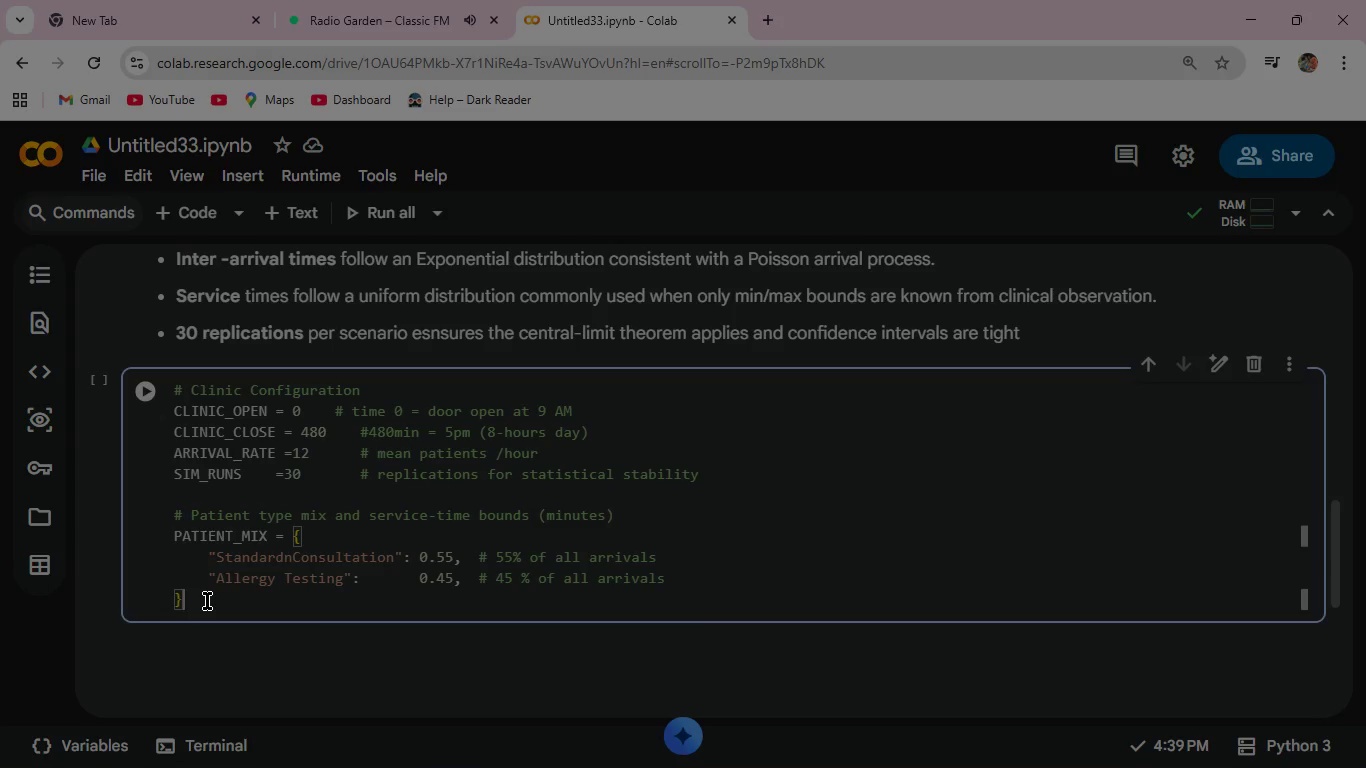 
key(Enter)
 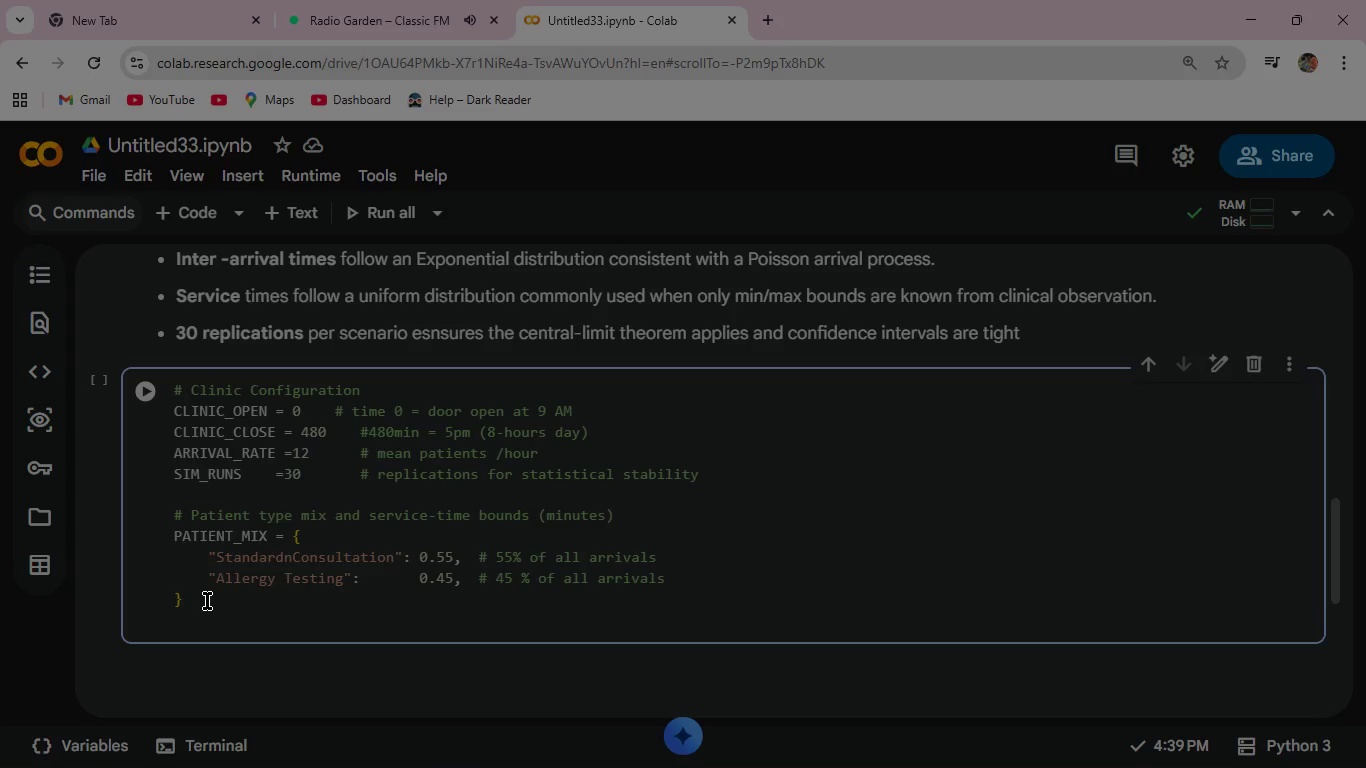 
key(Enter)
 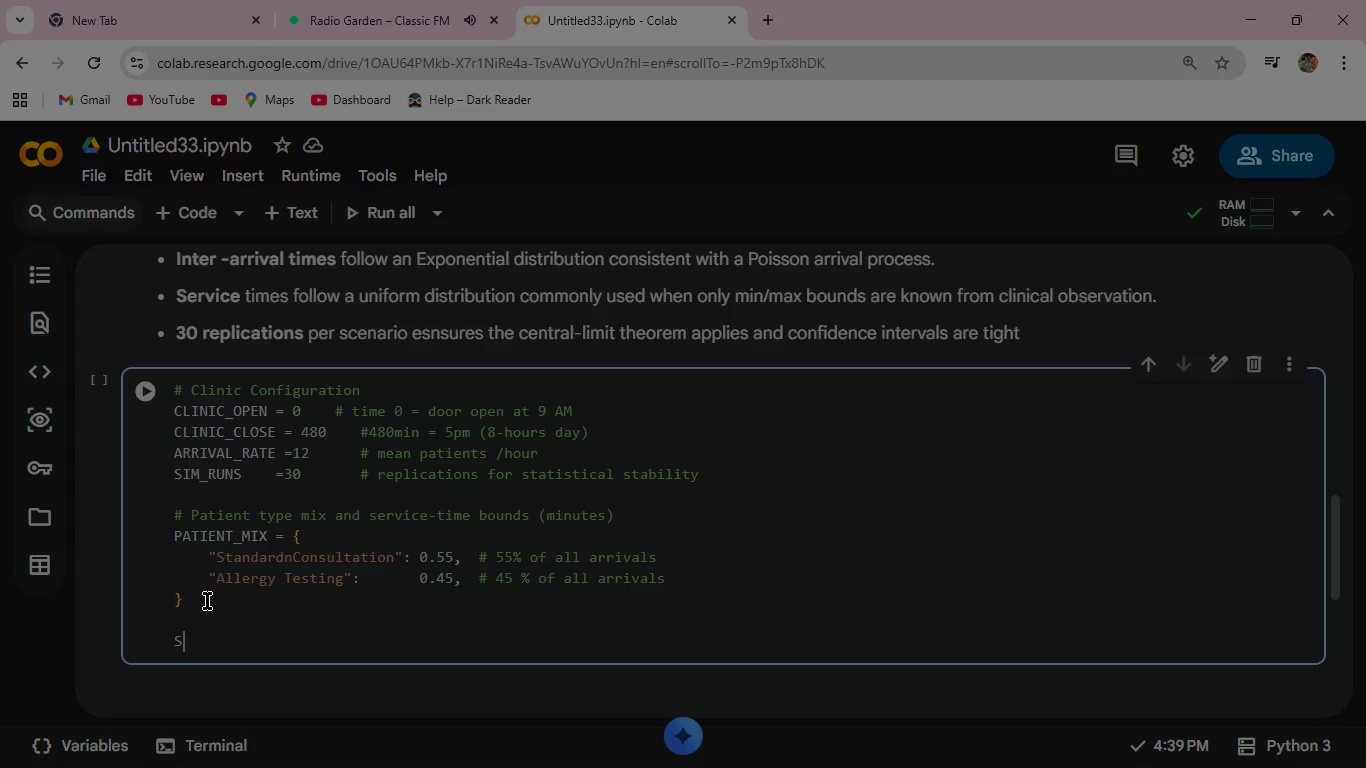 
type(Se)
key(Backspace)
type(ERVICE_PARAMS = {)
 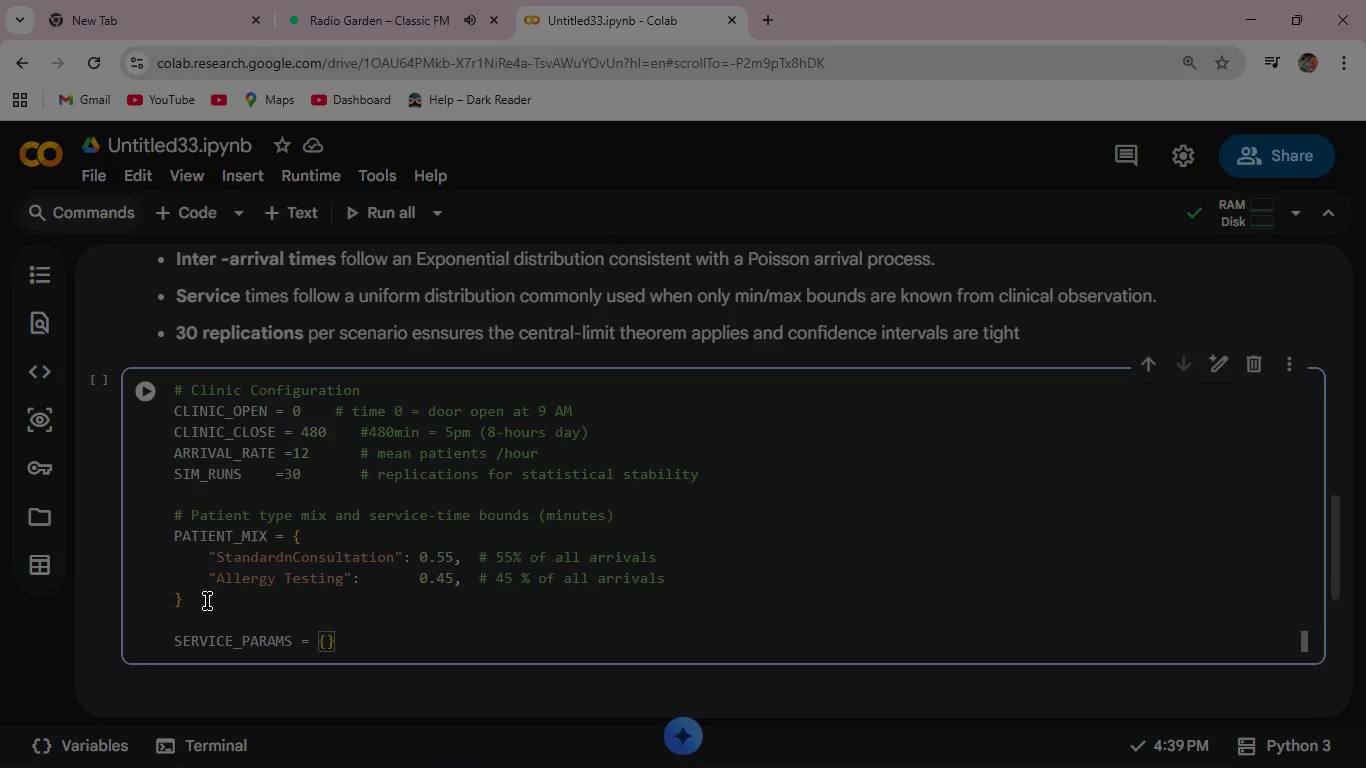 
key(Enter)
 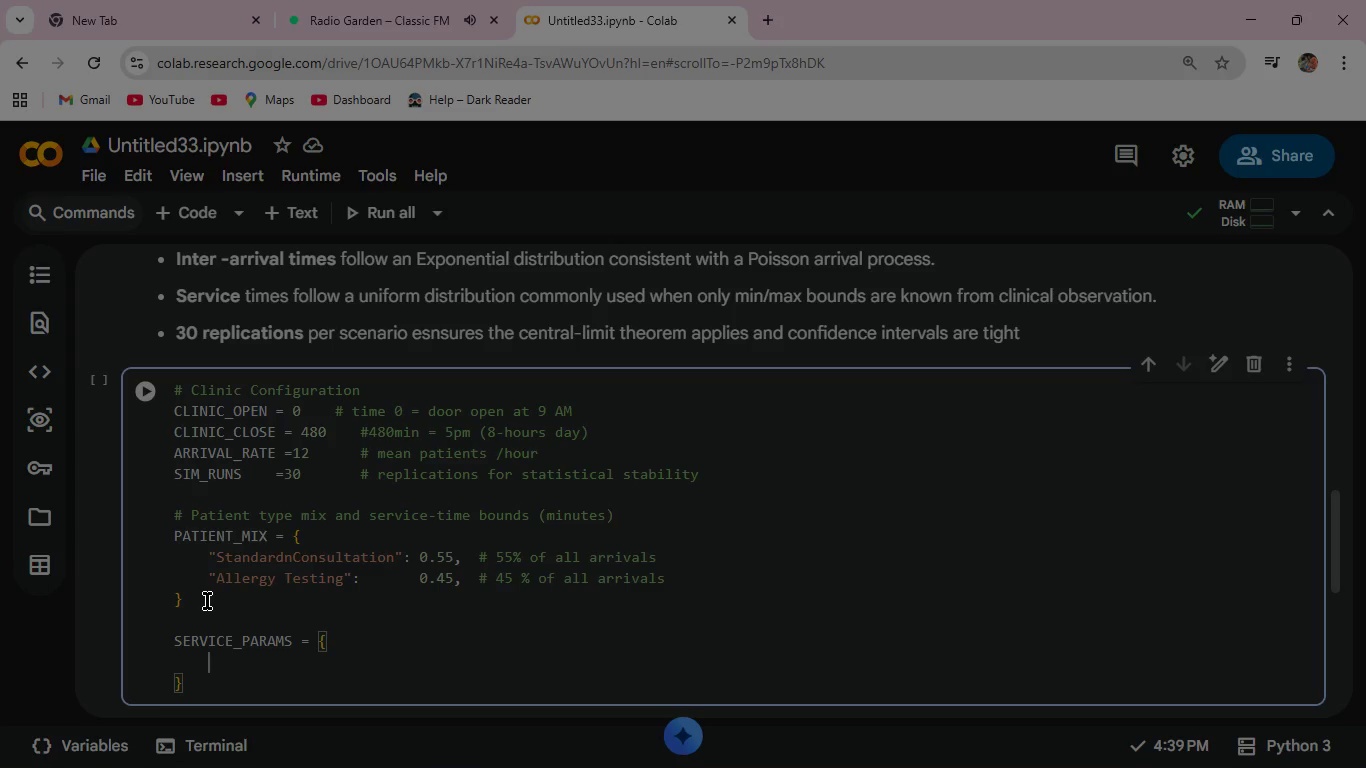 
type(" Standard Consultation)
 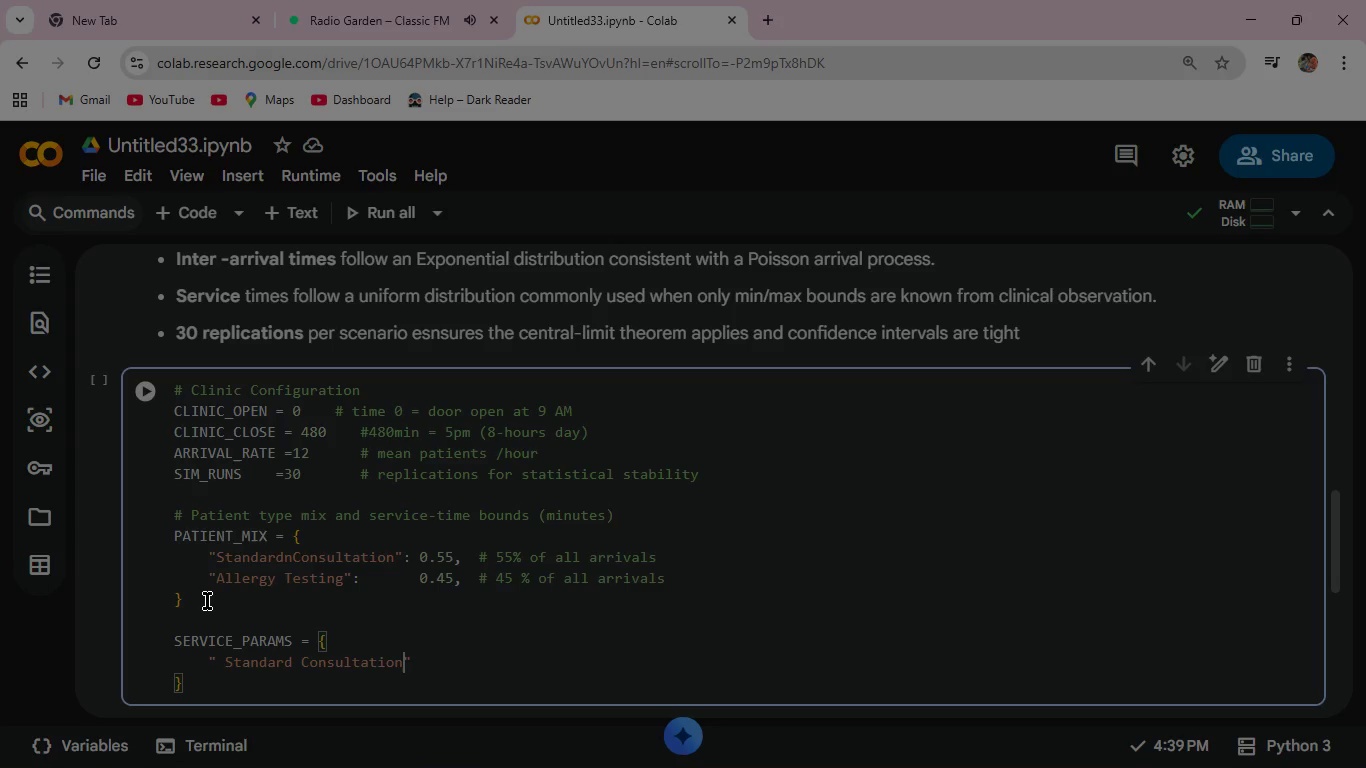 
key(ArrowRight)
 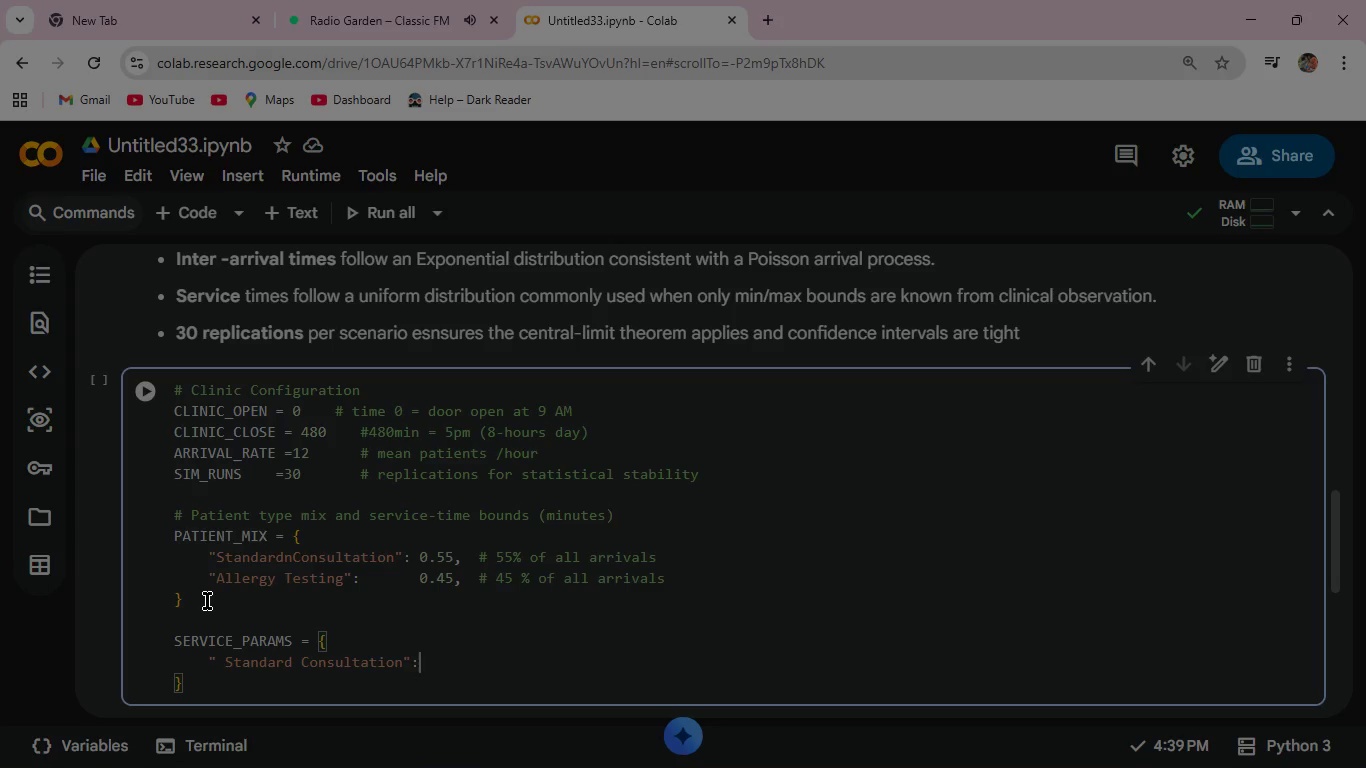 
type(: (15, 30)
 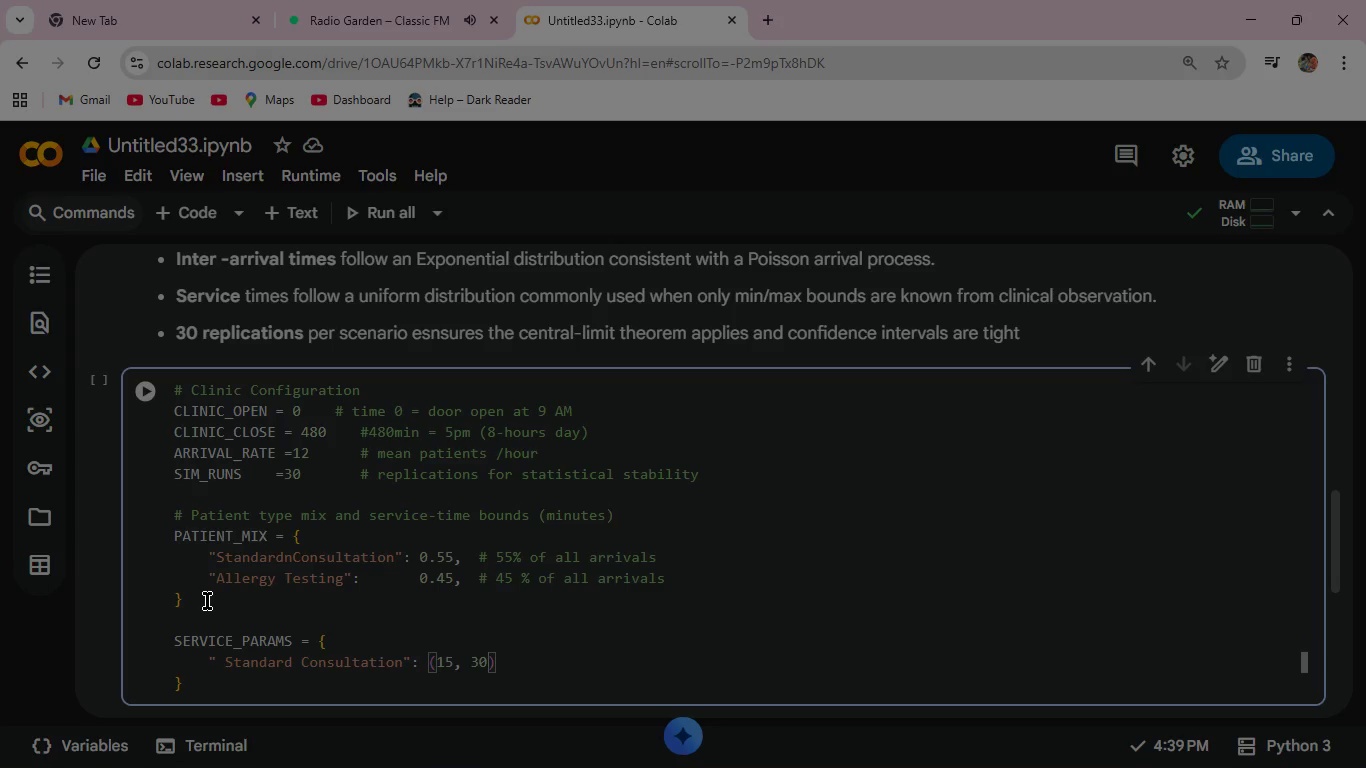 
key(ArrowRight)
 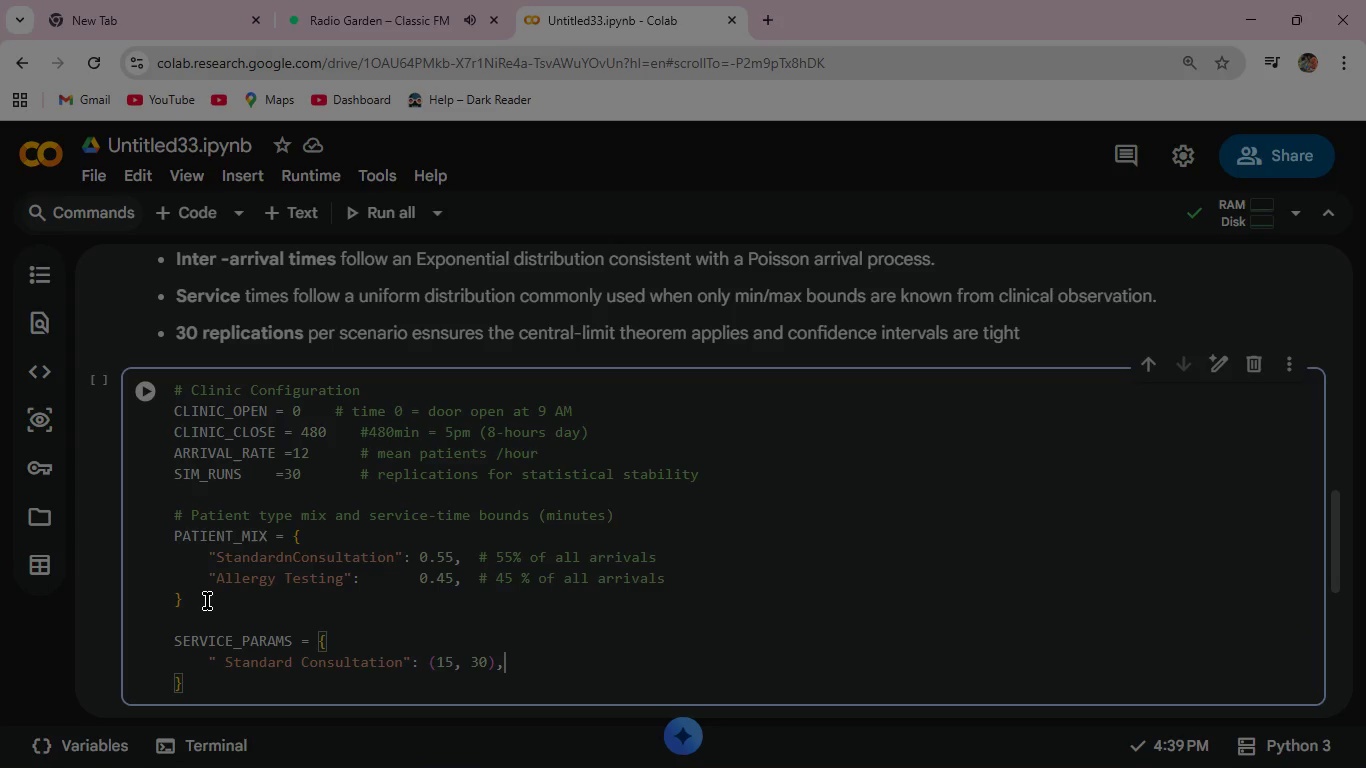 
key(Comma)
 